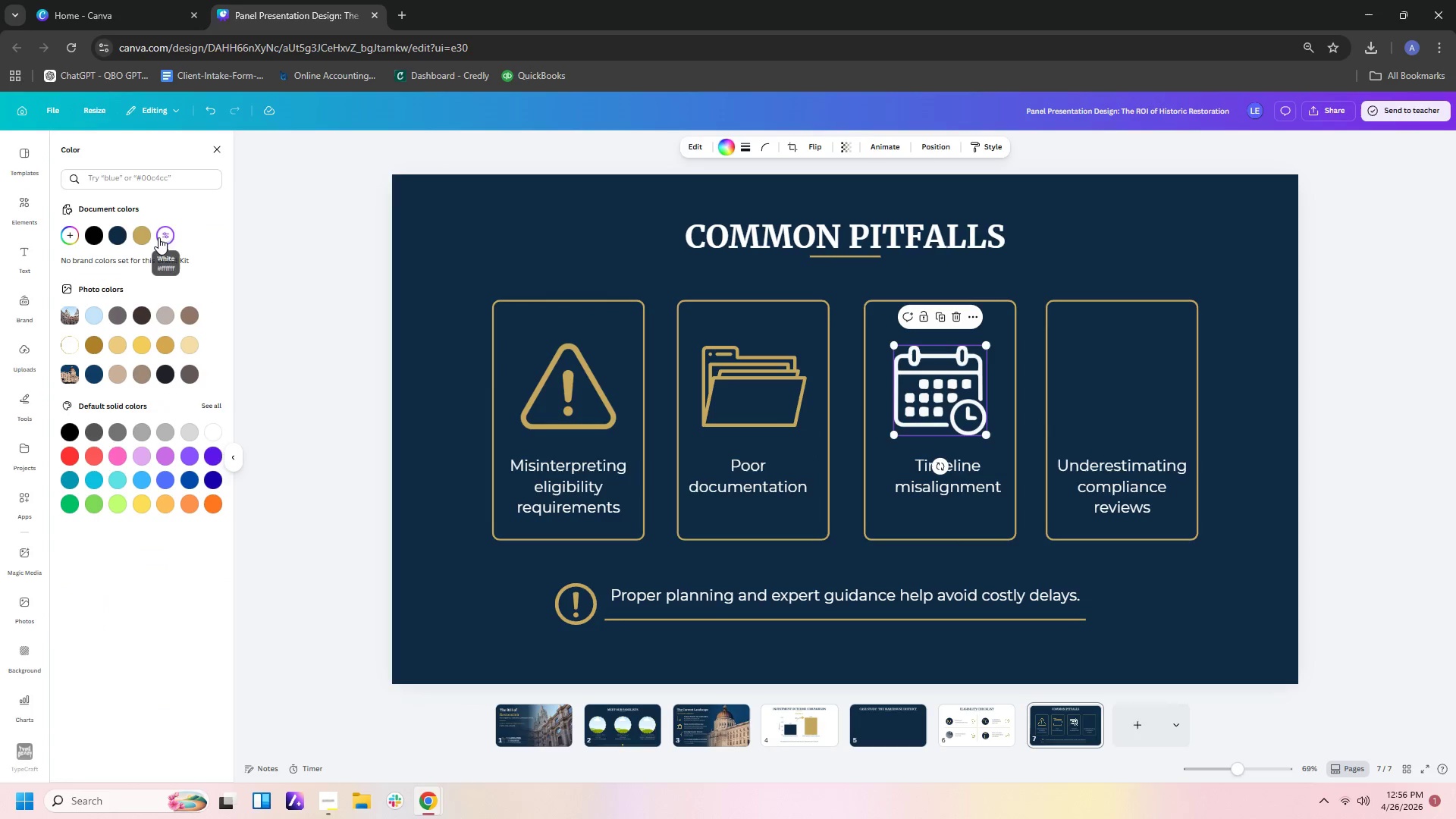 
left_click([138, 237])
 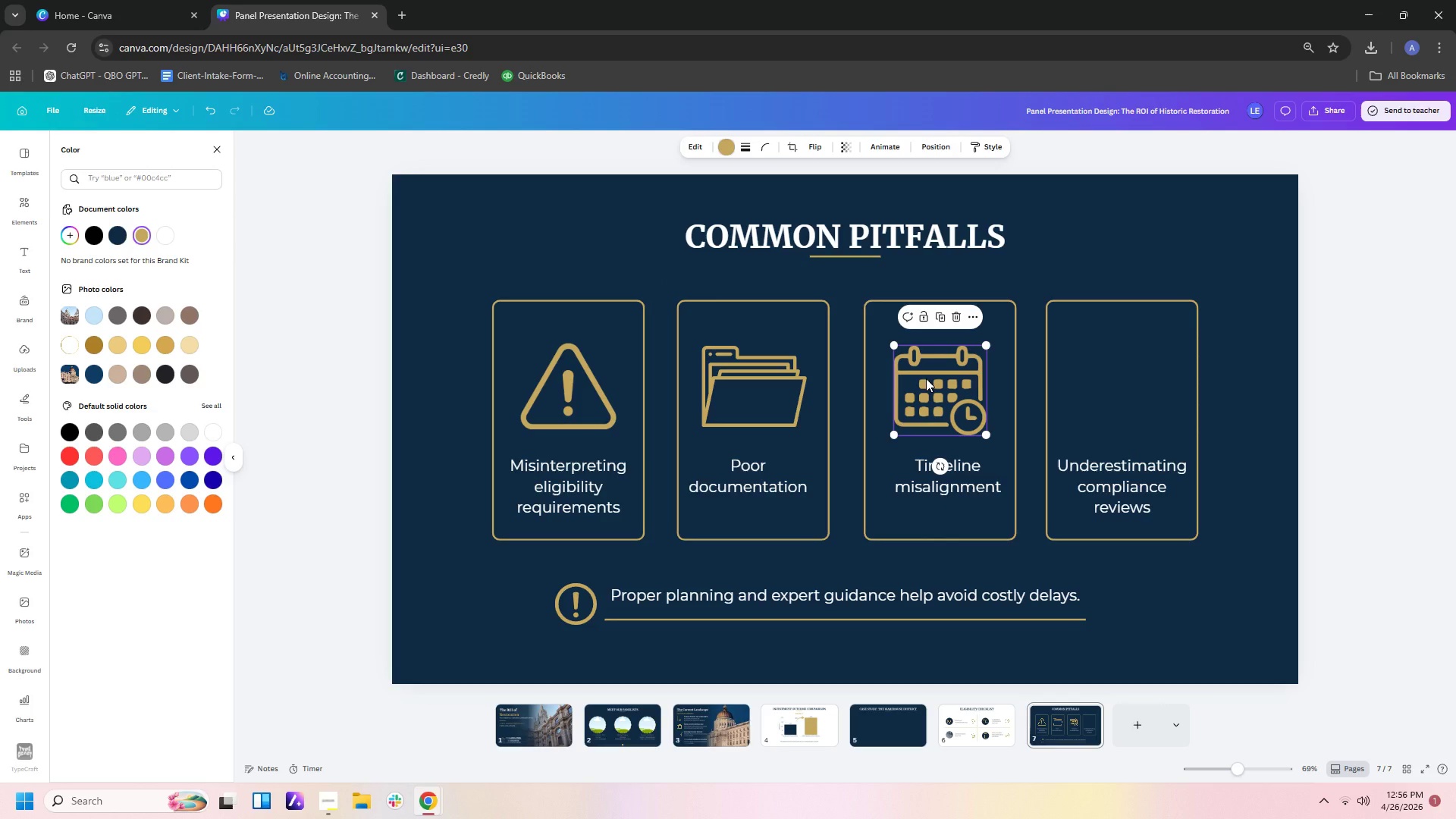 
left_click([926, 378])
 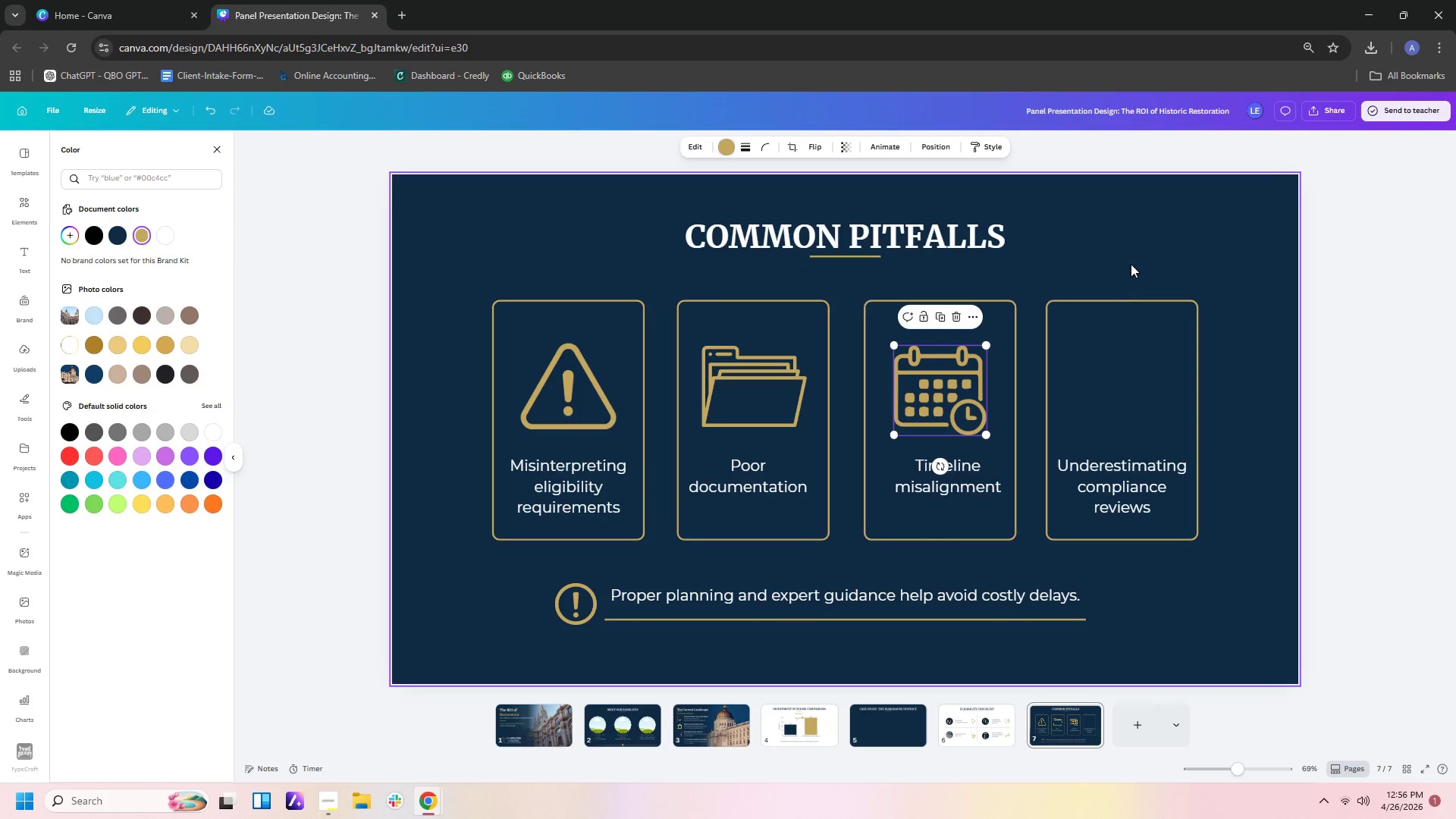 
left_click([1131, 264])
 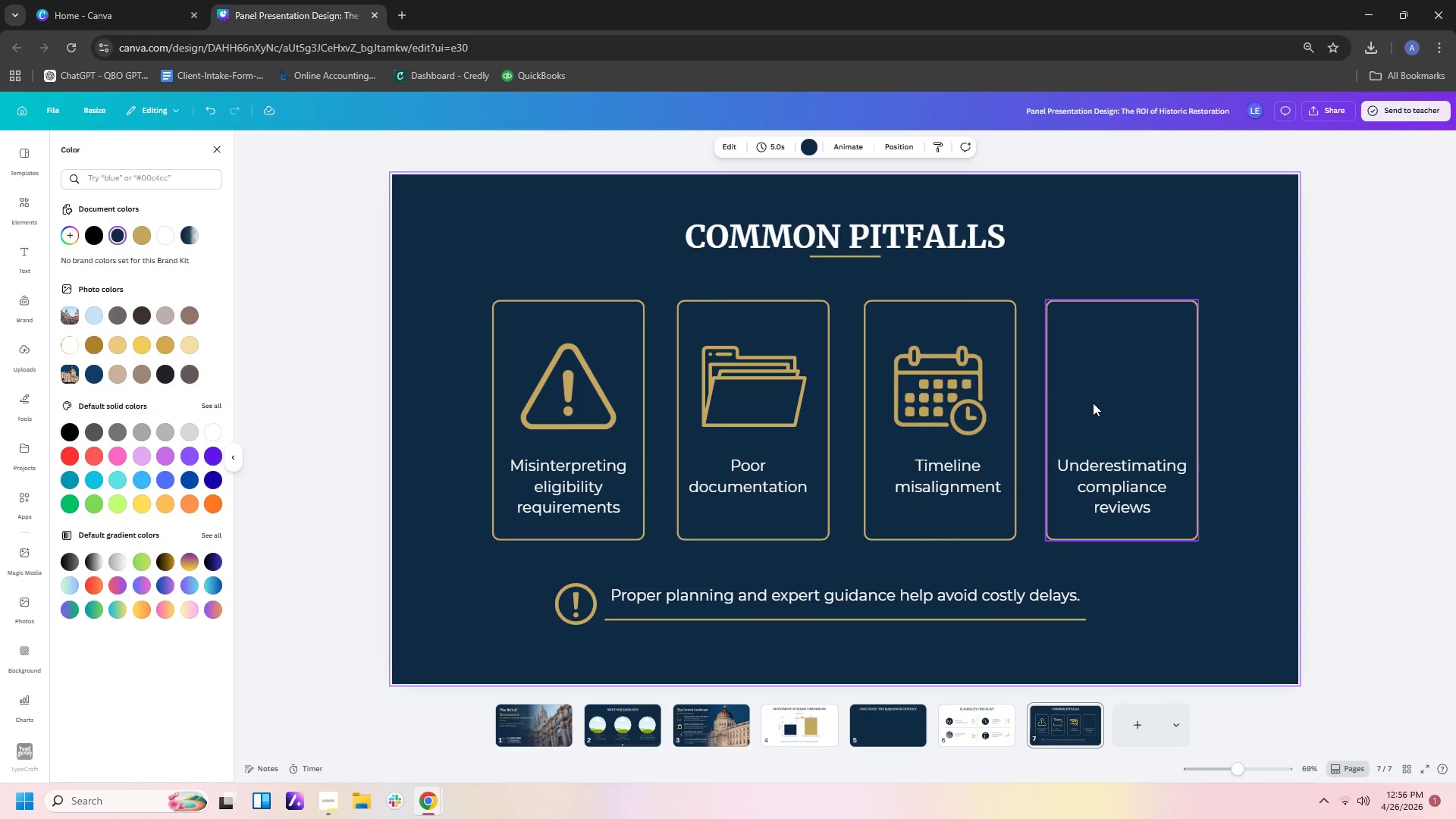 
left_click([33, 196])
 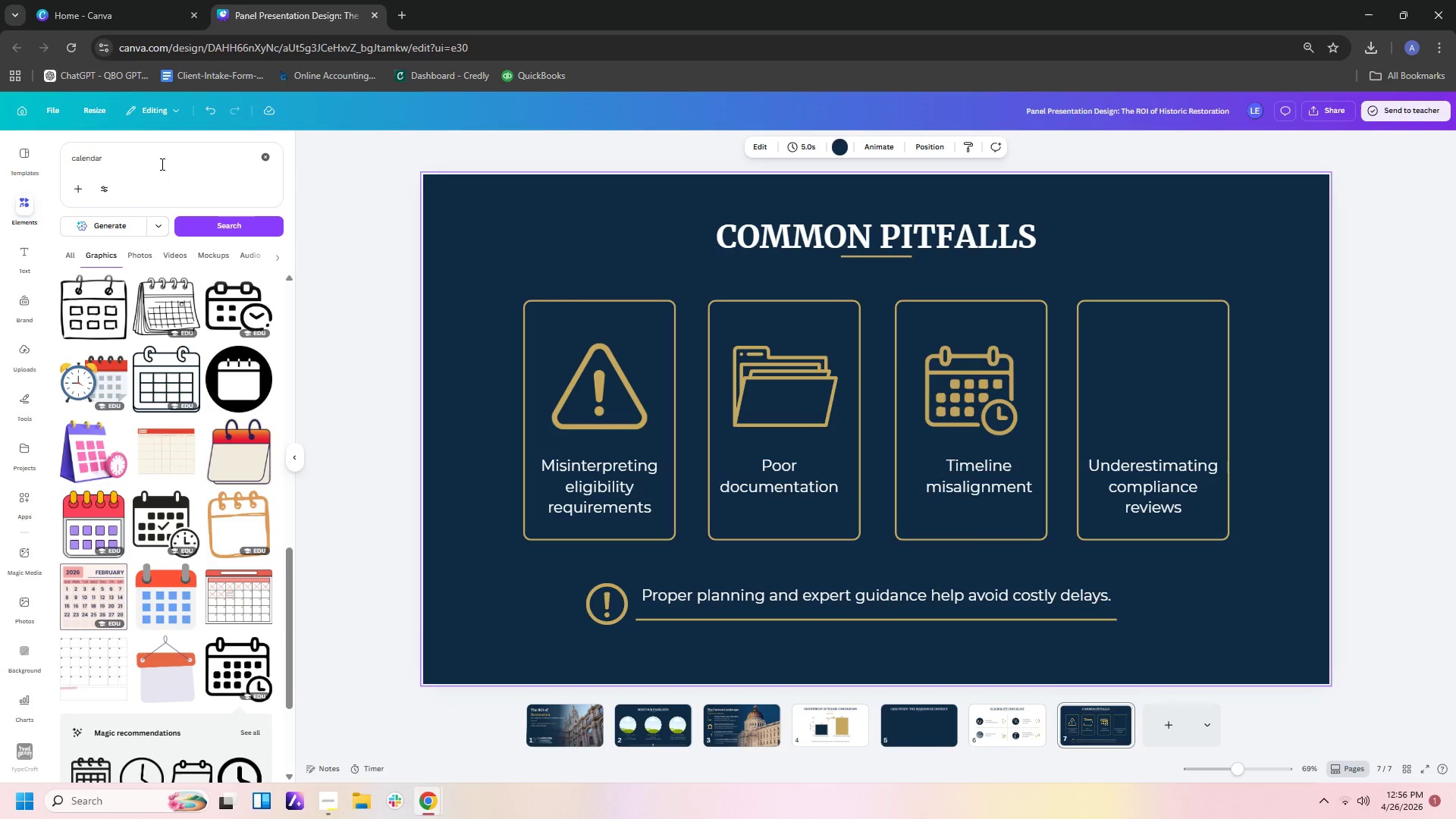 
left_click_drag(start_coordinate=[164, 162], to_coordinate=[0, 155])
 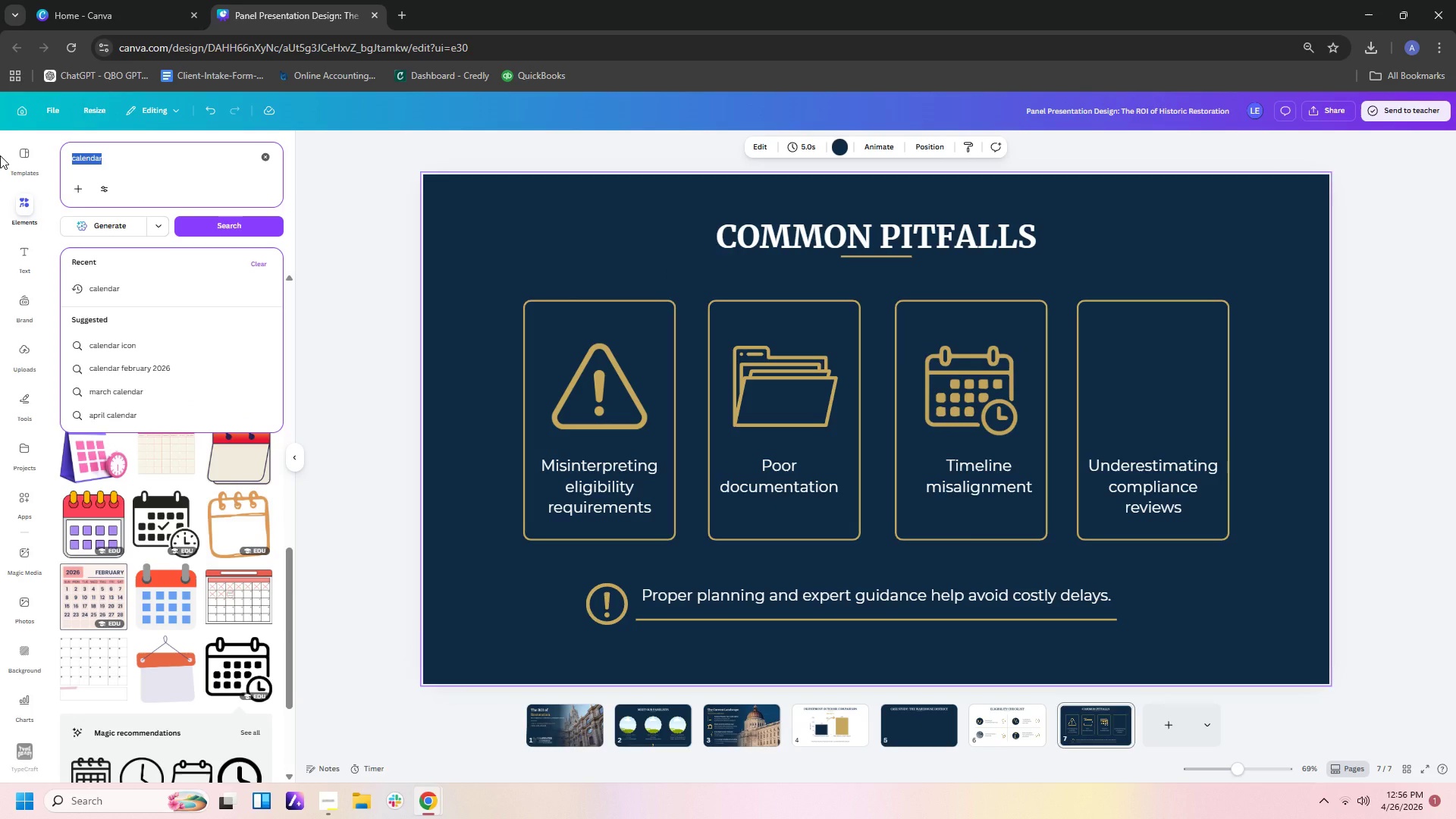 
type(magnifying glass)
 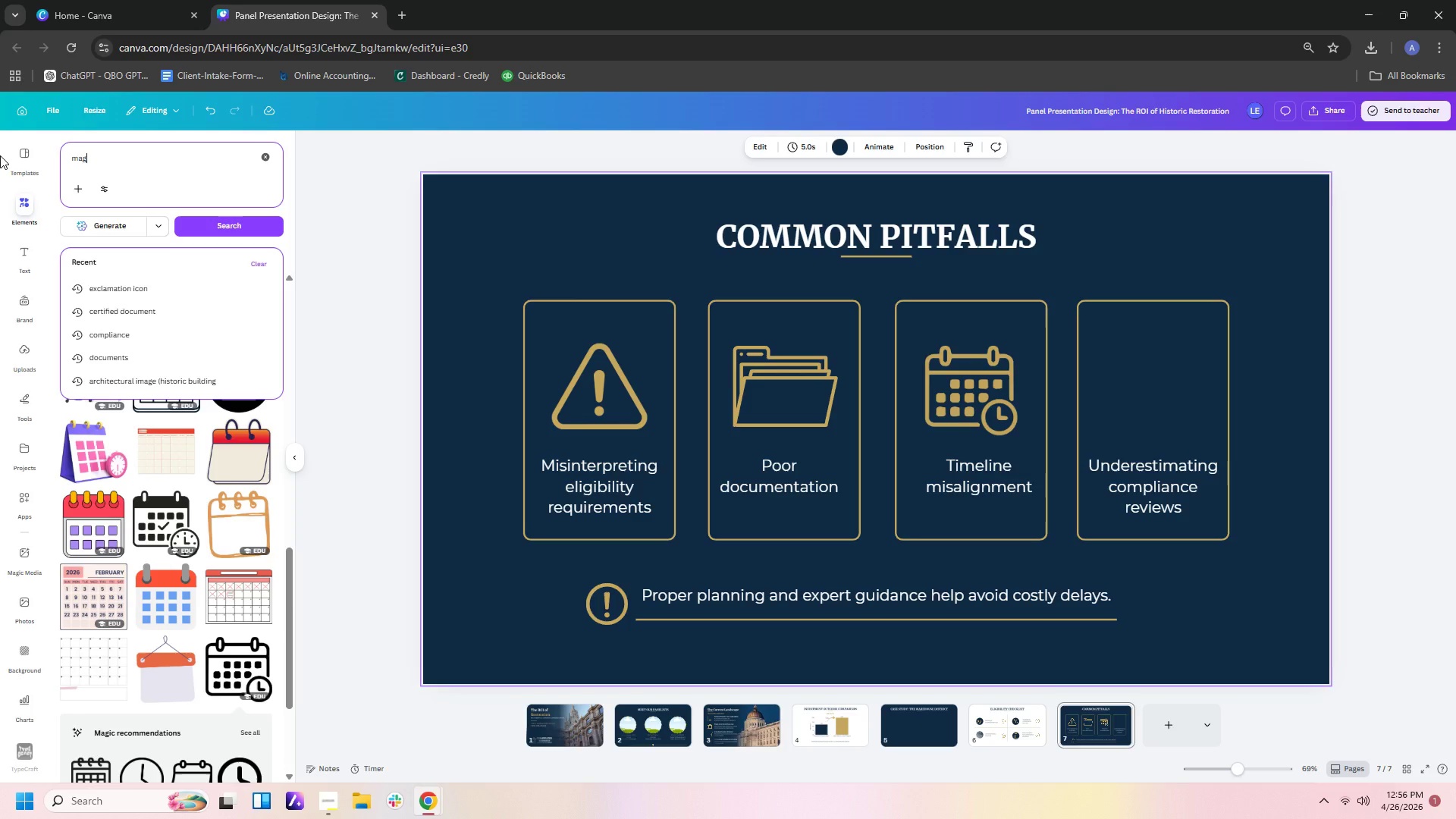 
key(Enter)
 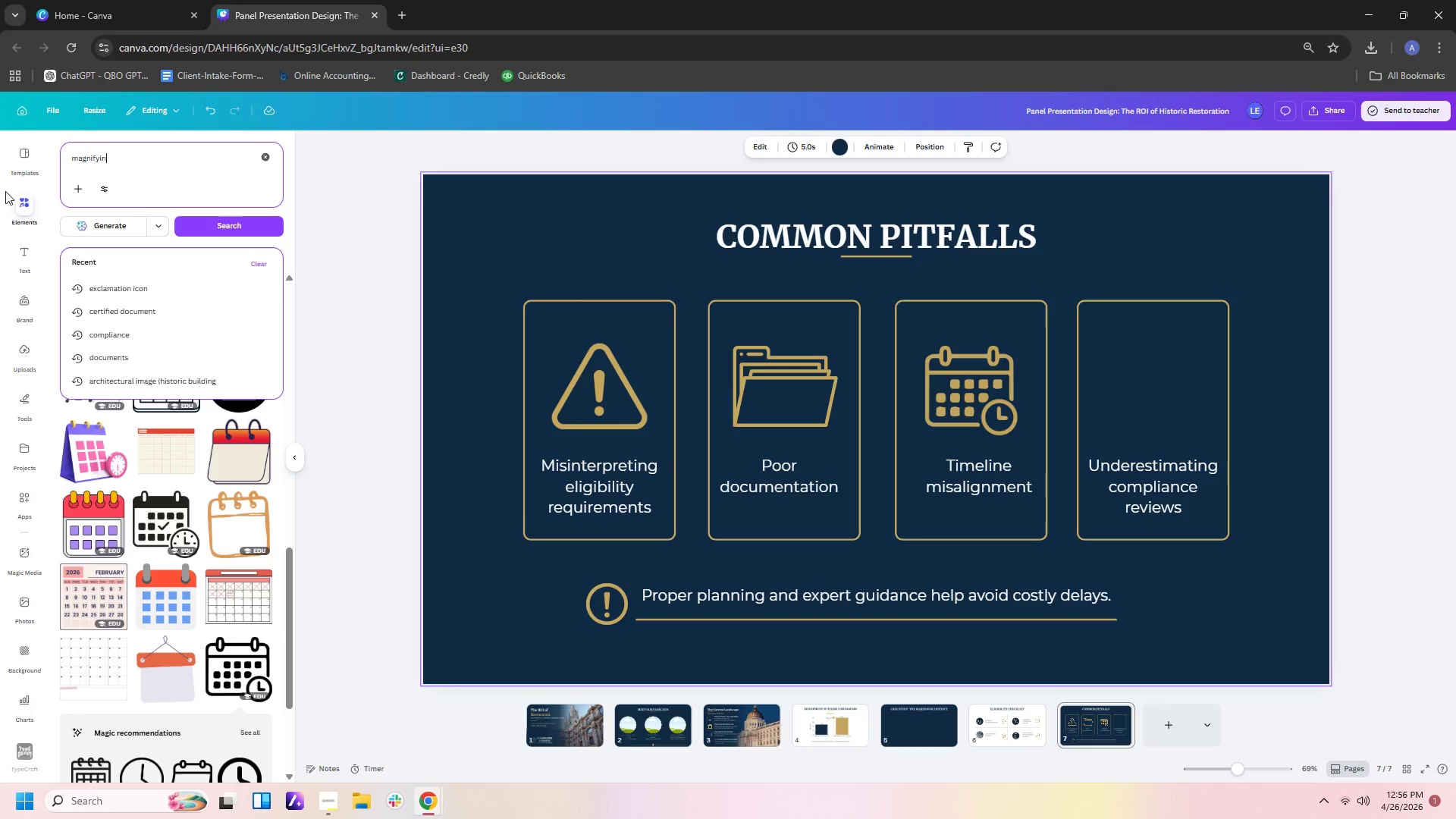 
mouse_move([78, 198])
 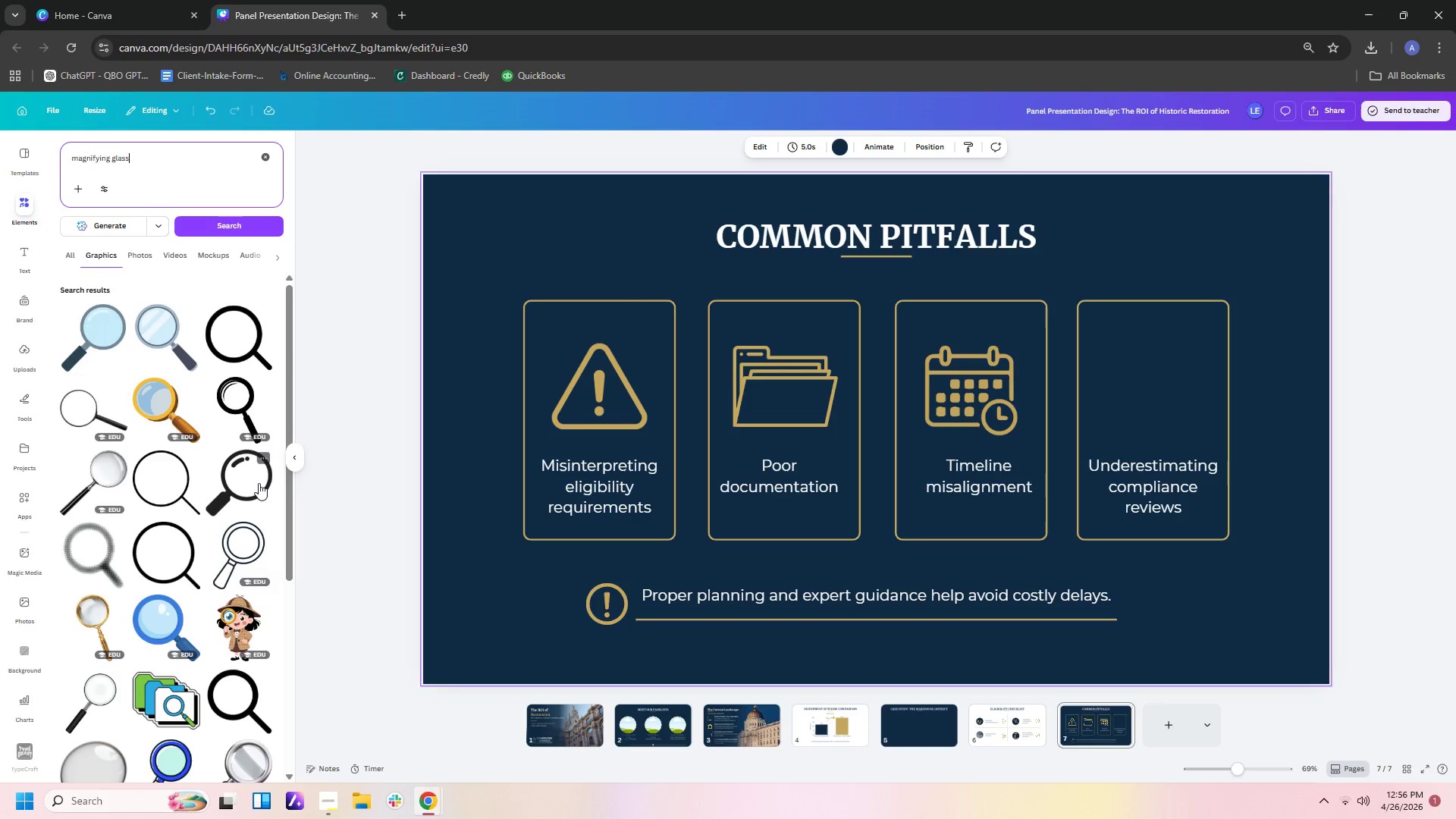 
scroll: coordinate [224, 466], scroll_direction: down, amount: 11.0
 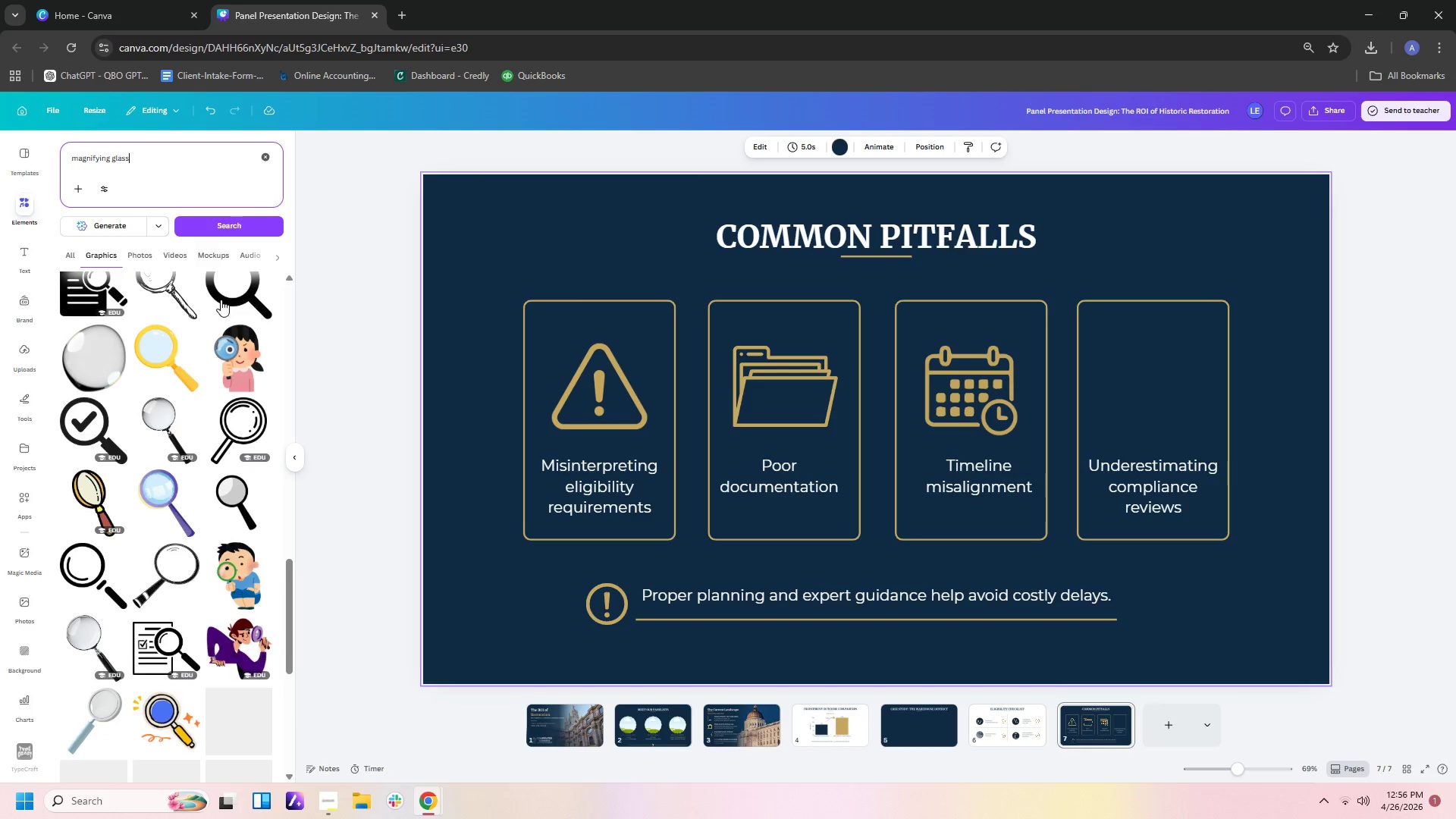 
left_click([149, 171])
 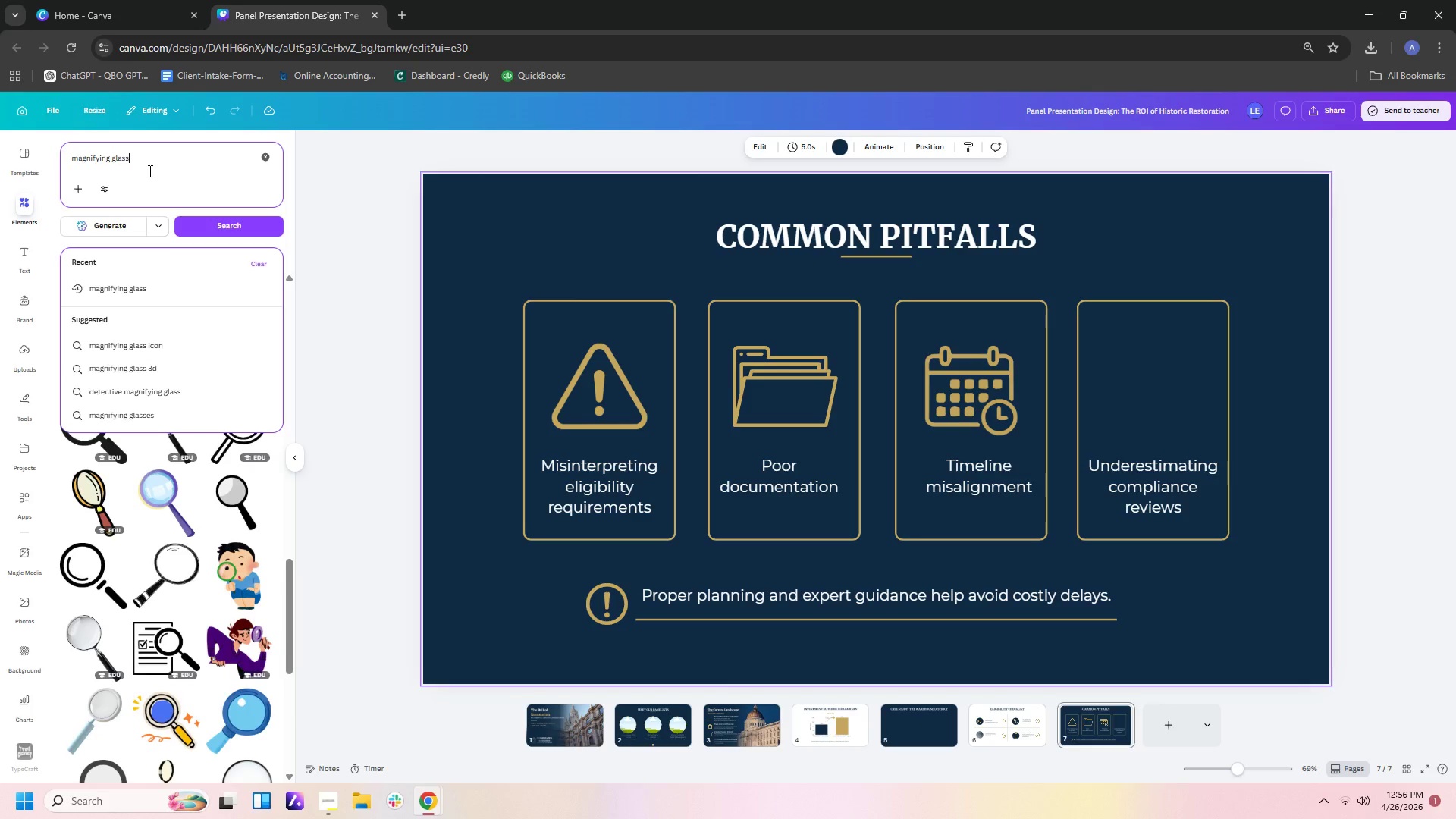 
type( icon)
 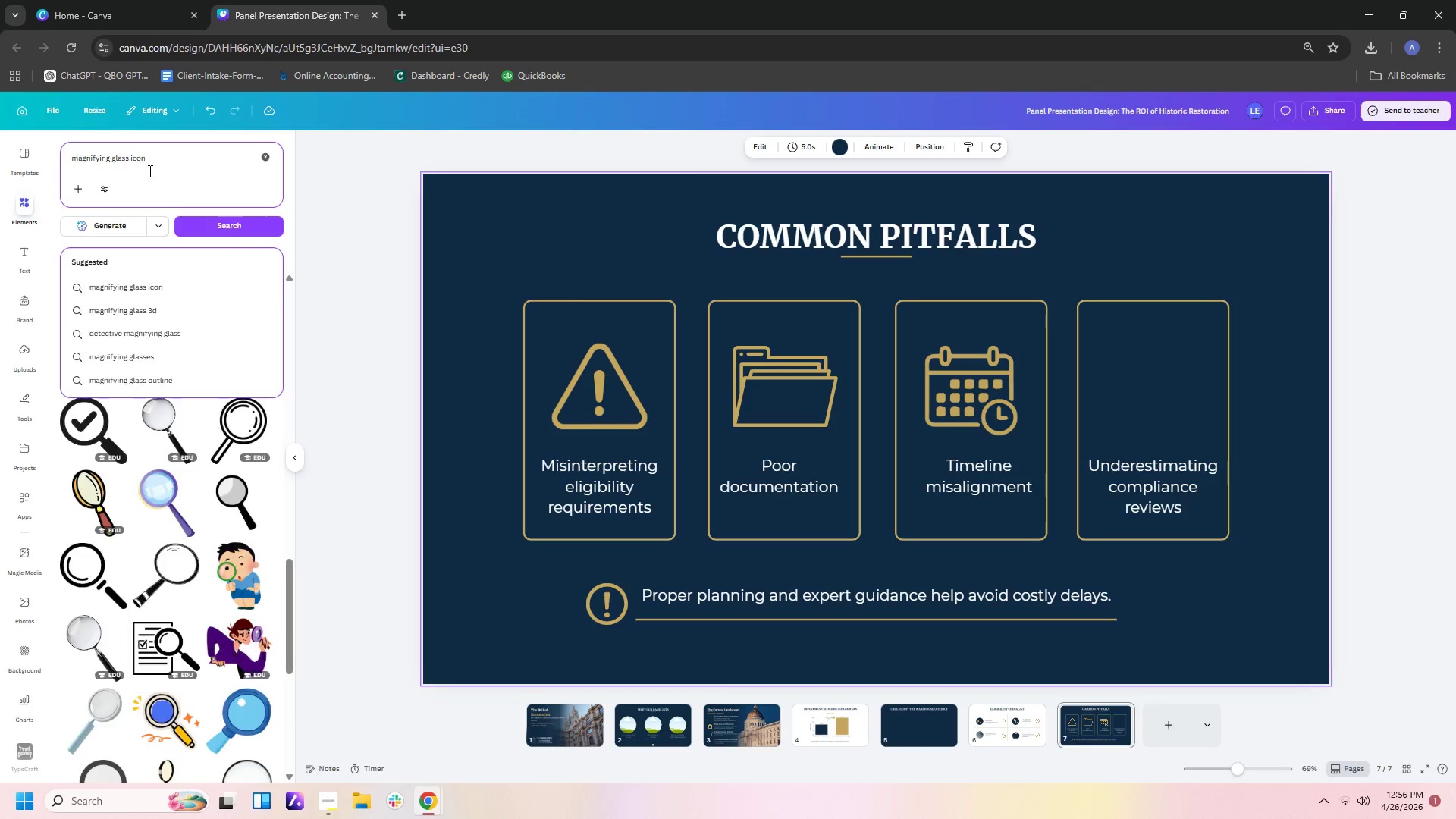 
key(Enter)
 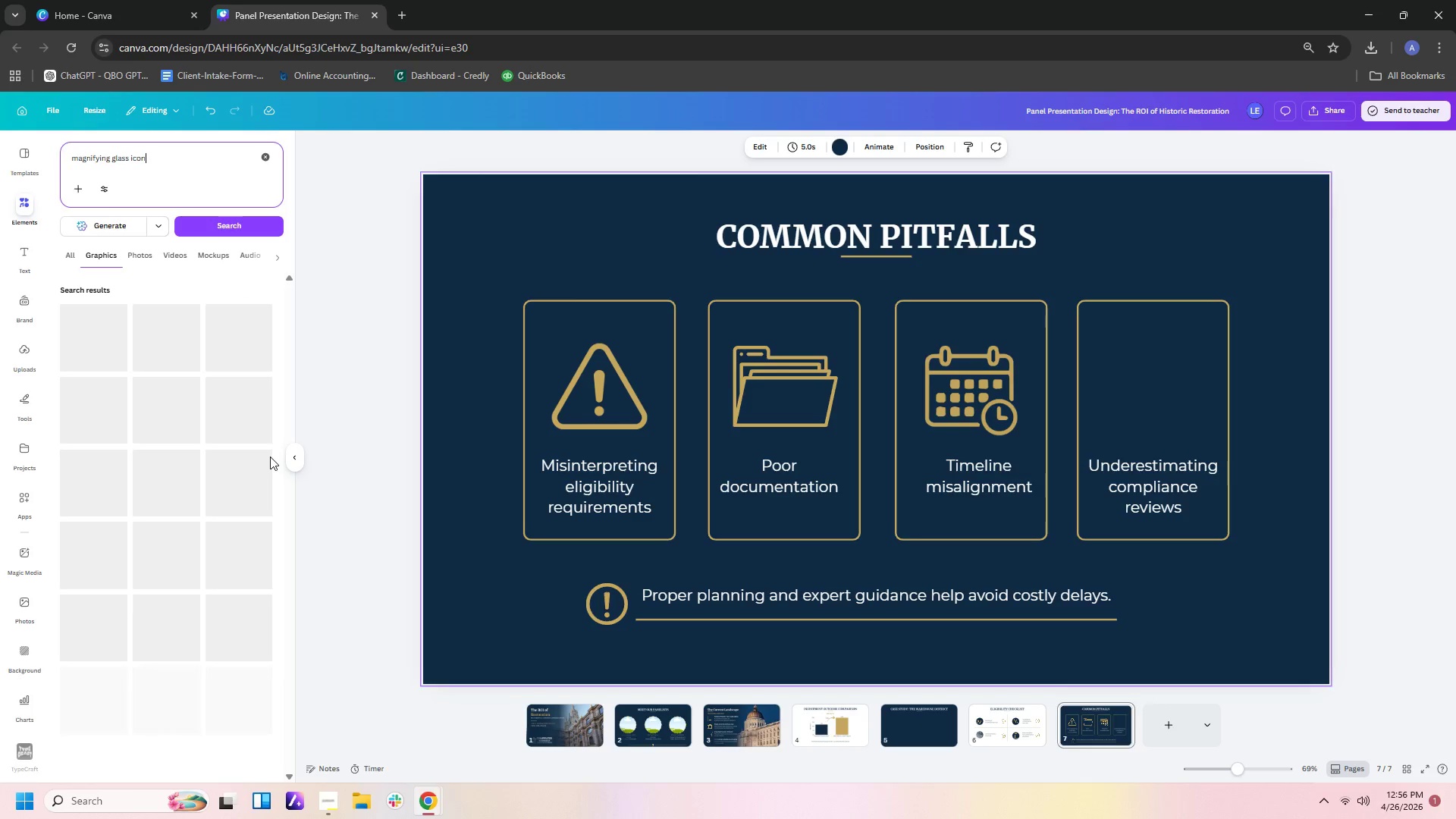 
wait(8.75)
 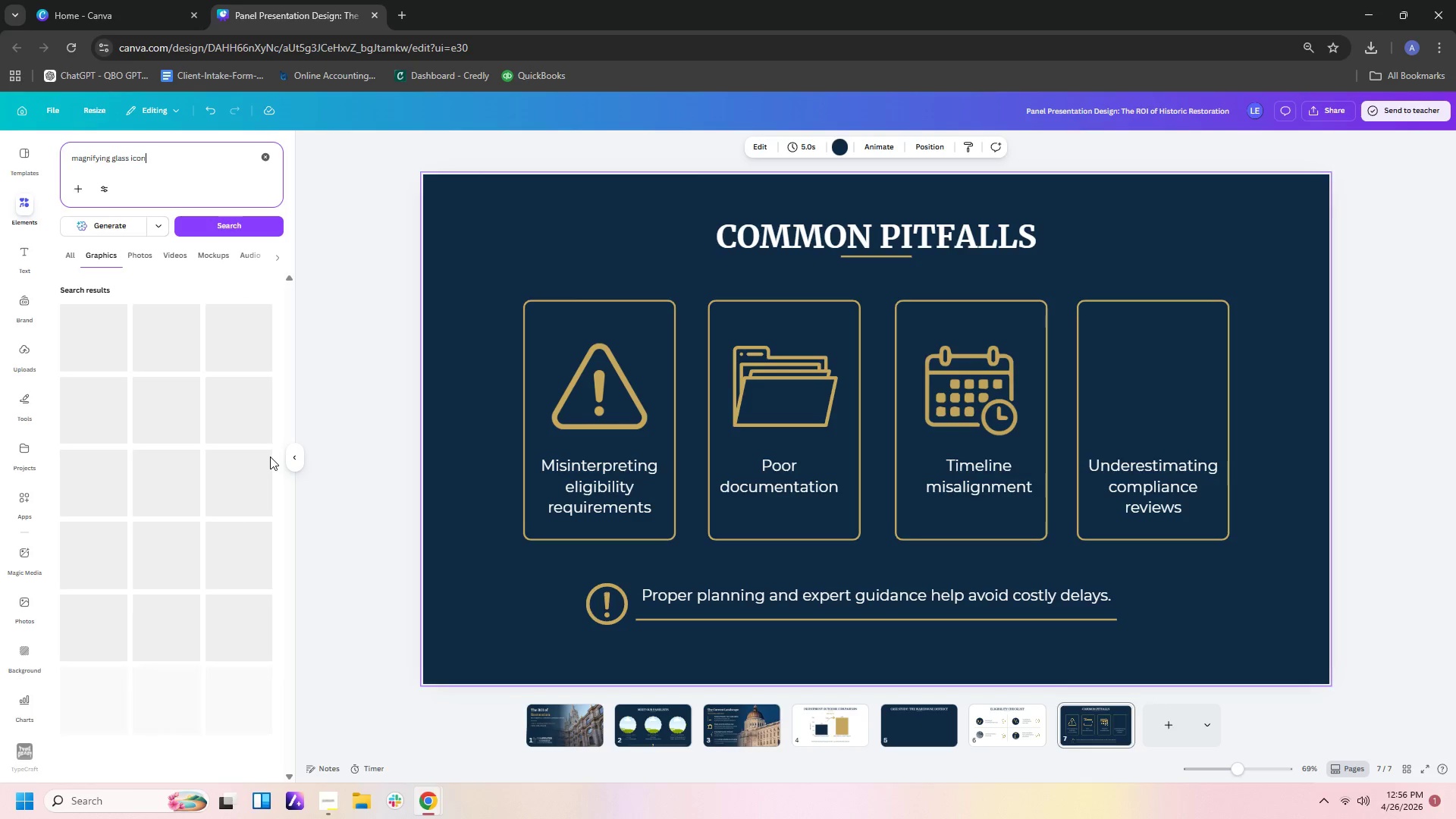 
scroll: coordinate [218, 400], scroll_direction: down, amount: 1.0
 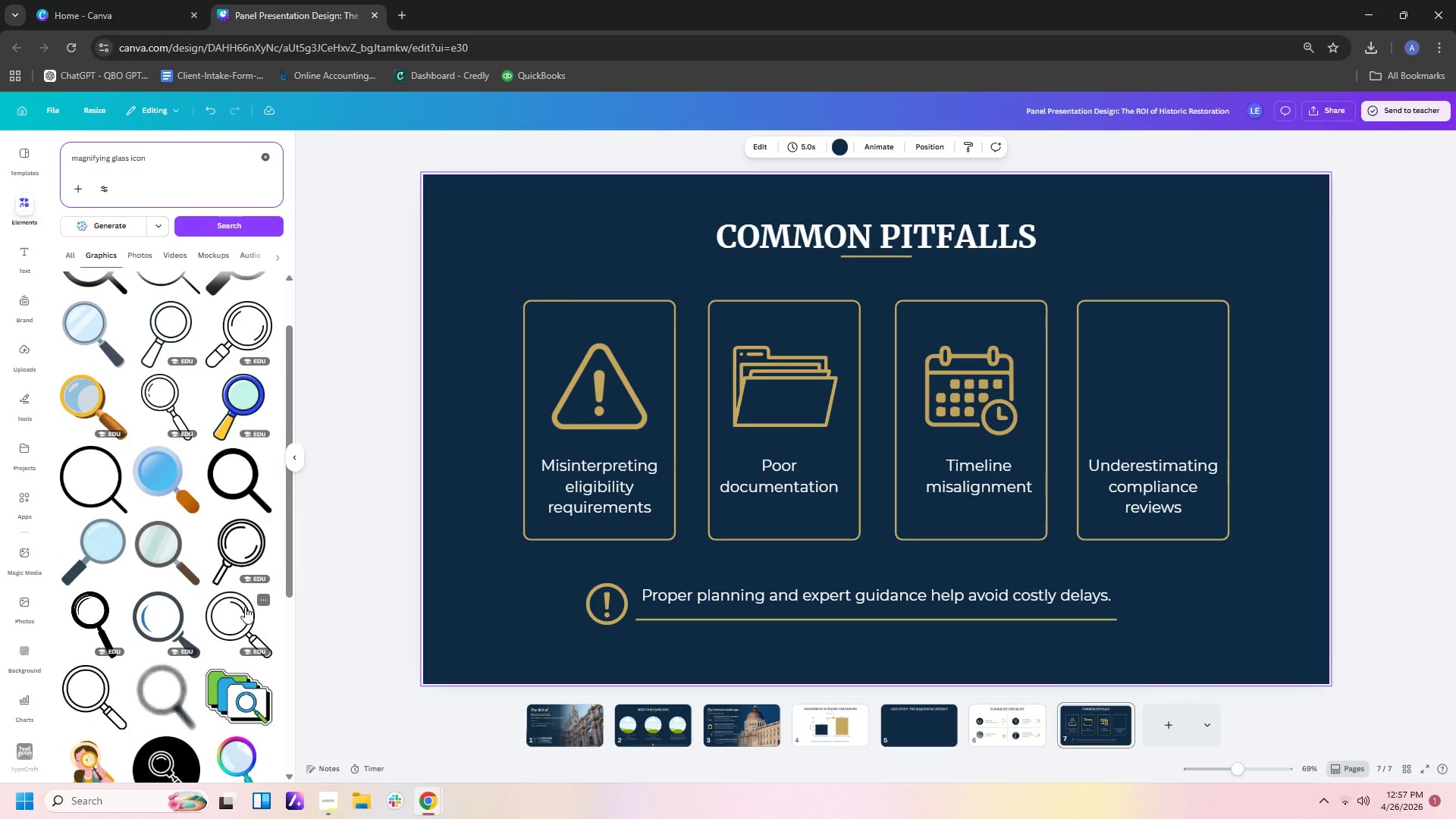 
wait(5.92)
 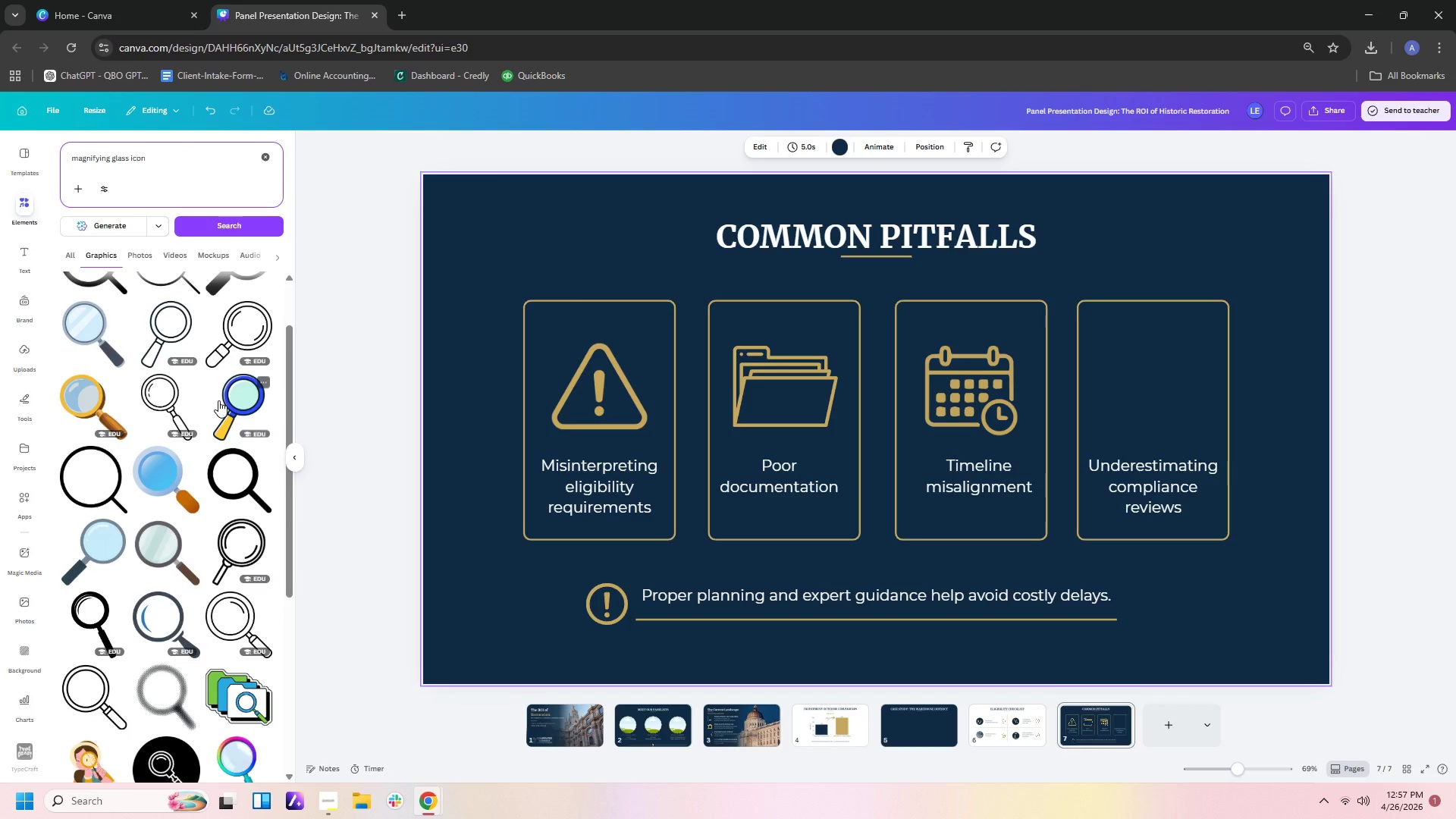 
left_click([244, 607])
 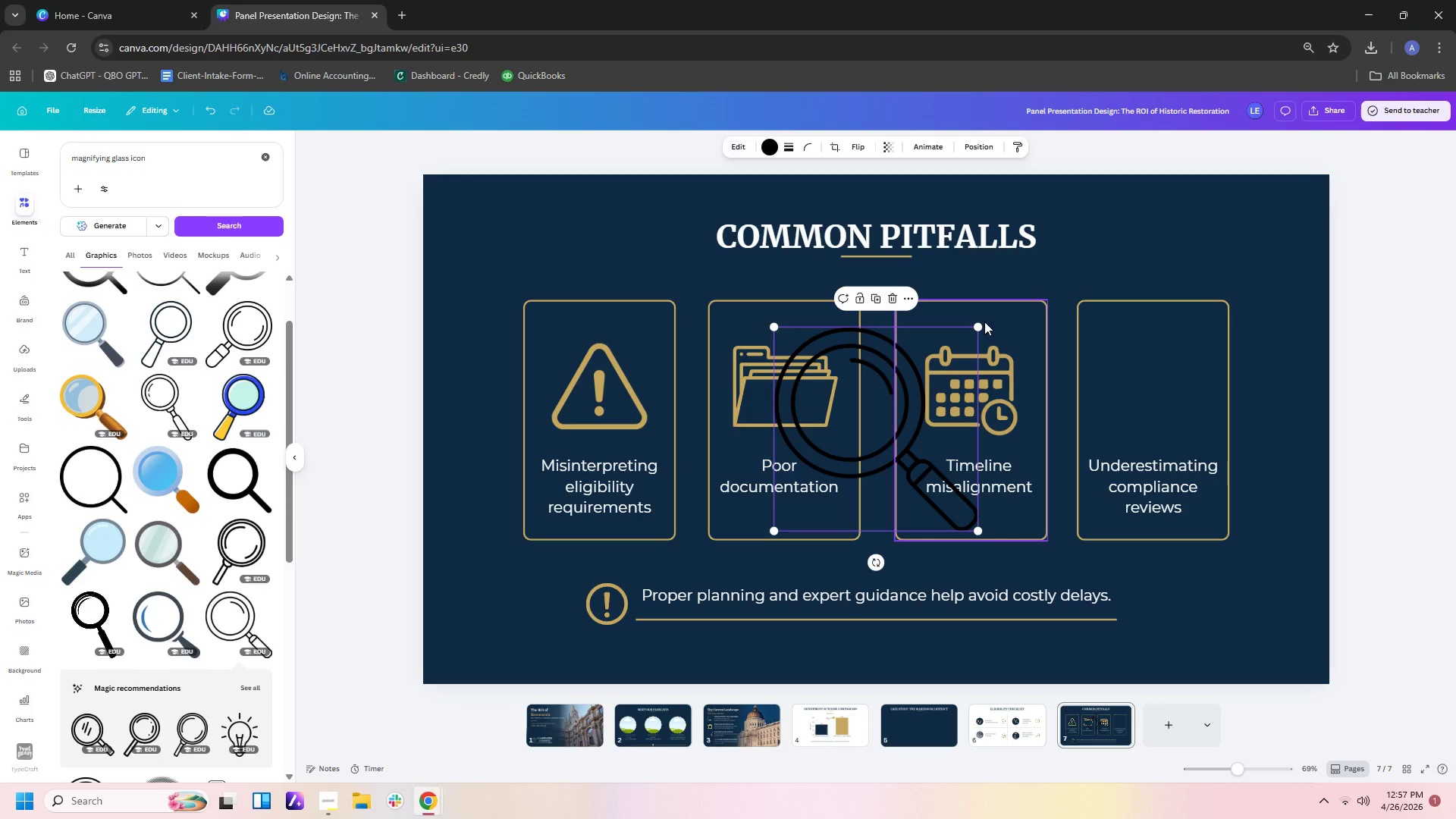 
left_click_drag(start_coordinate=[979, 322], to_coordinate=[908, 397])
 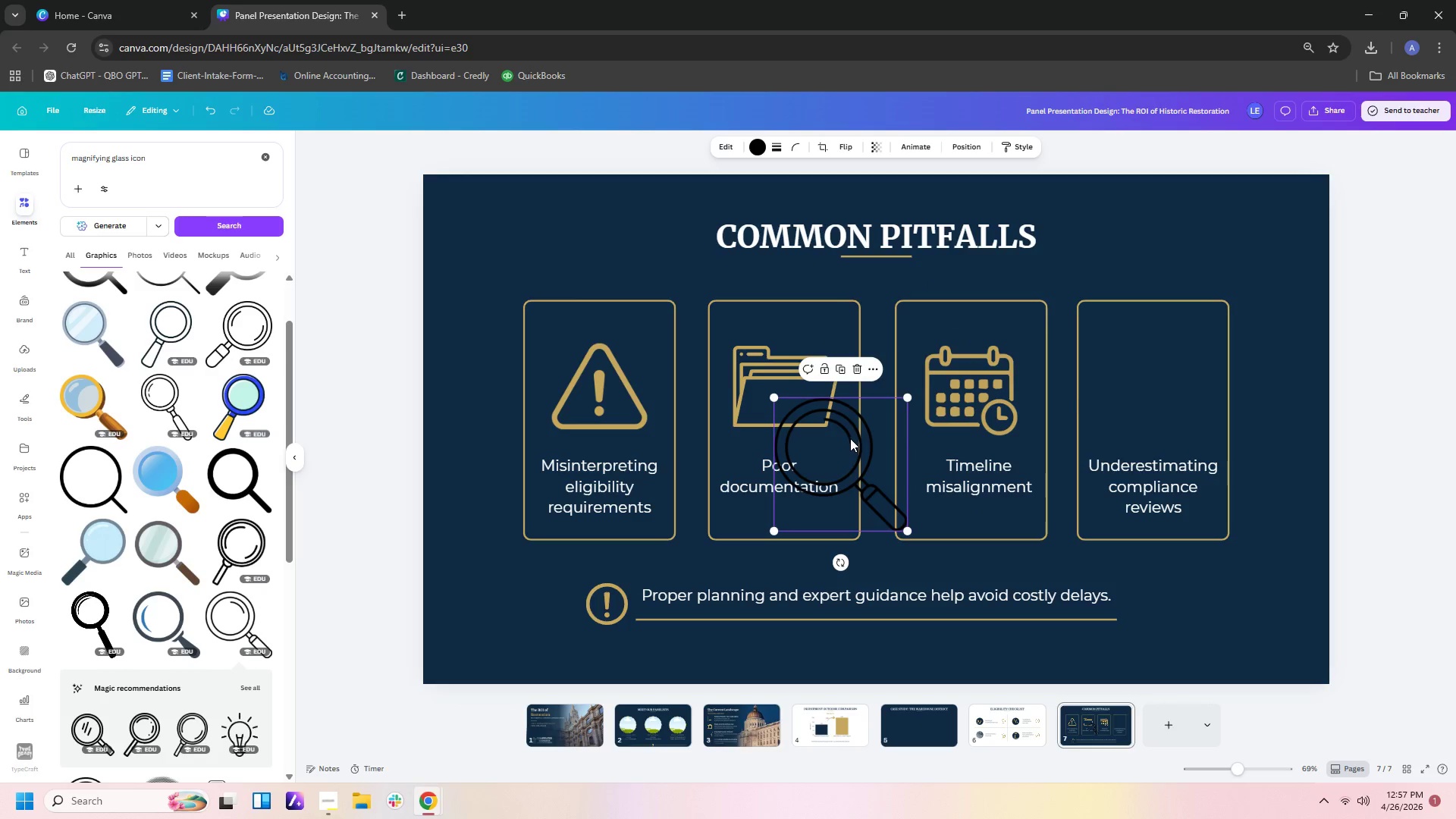 
left_click_drag(start_coordinate=[851, 438], to_coordinate=[1163, 373])
 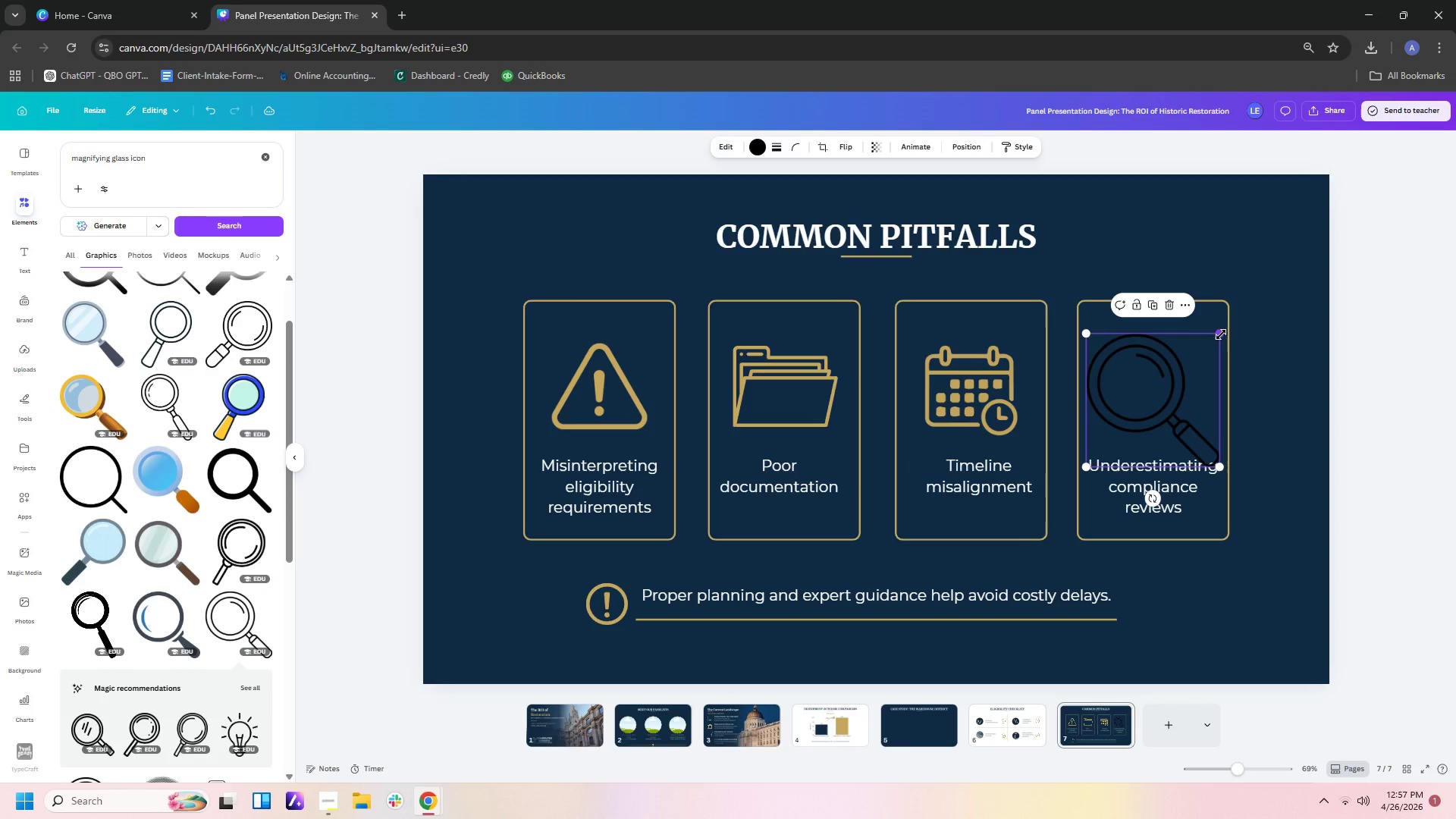 
left_click_drag(start_coordinate=[1221, 334], to_coordinate=[1190, 368])
 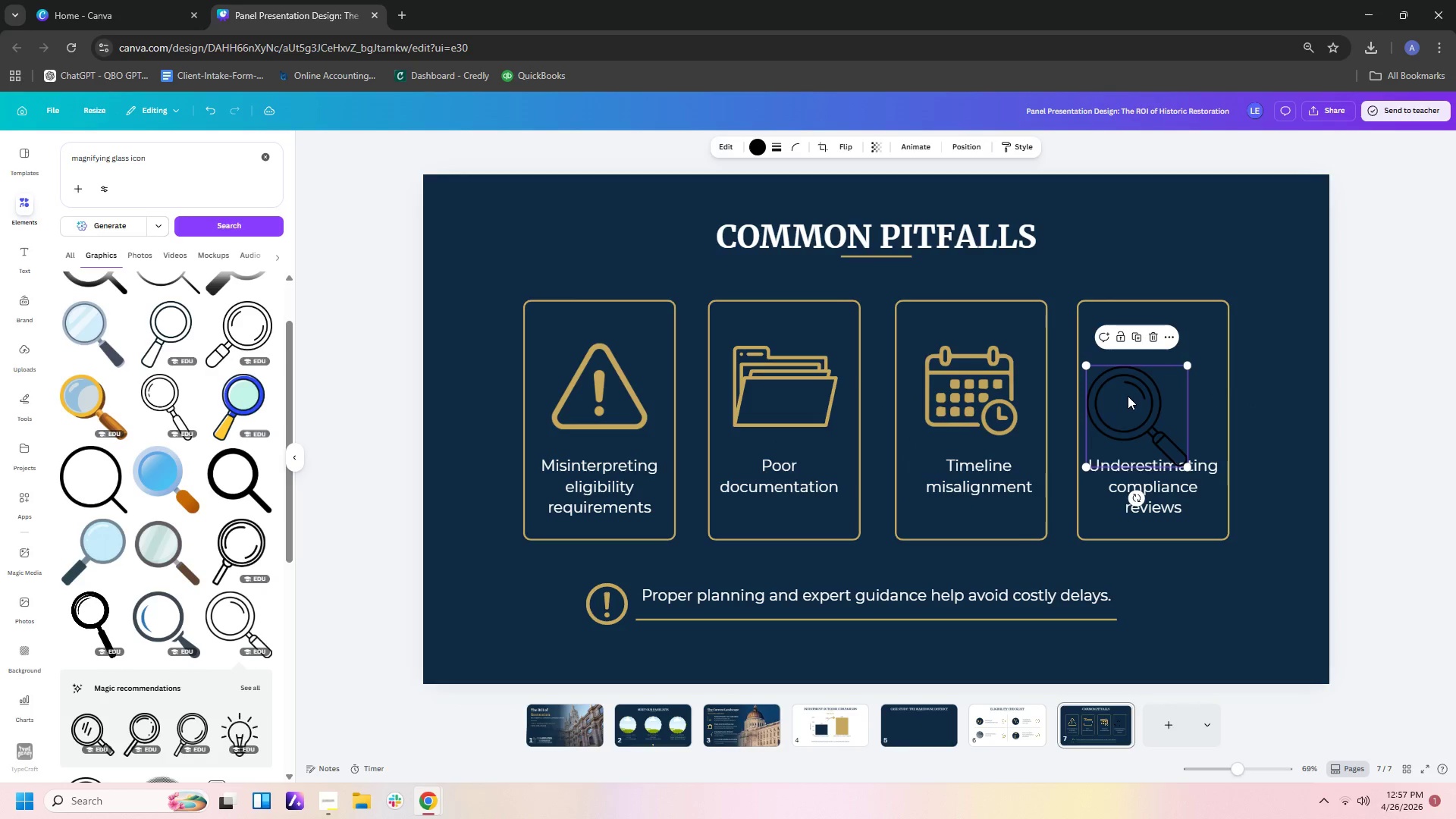 
left_click_drag(start_coordinate=[1128, 396], to_coordinate=[1149, 372])
 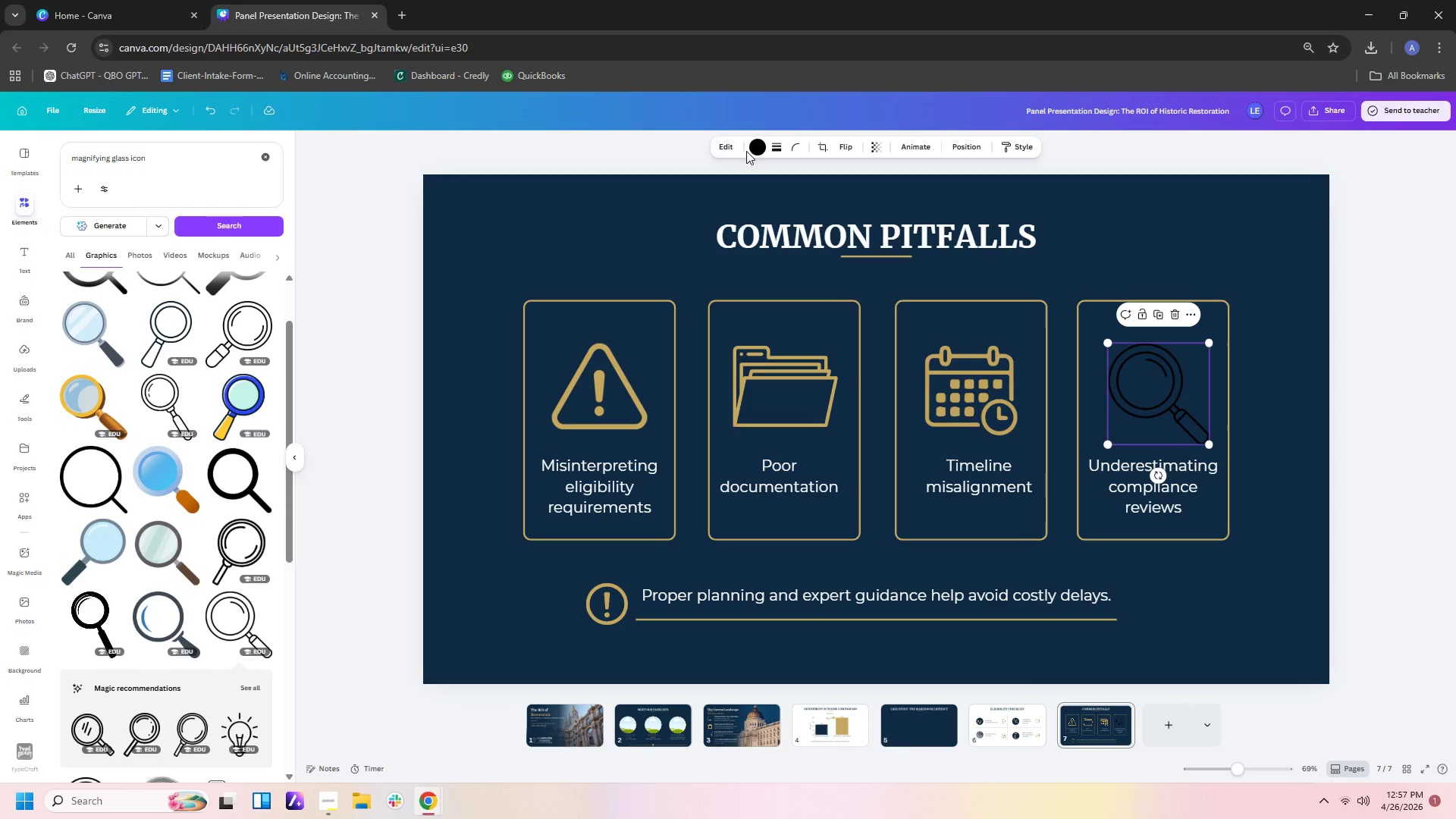 
left_click([758, 151])
 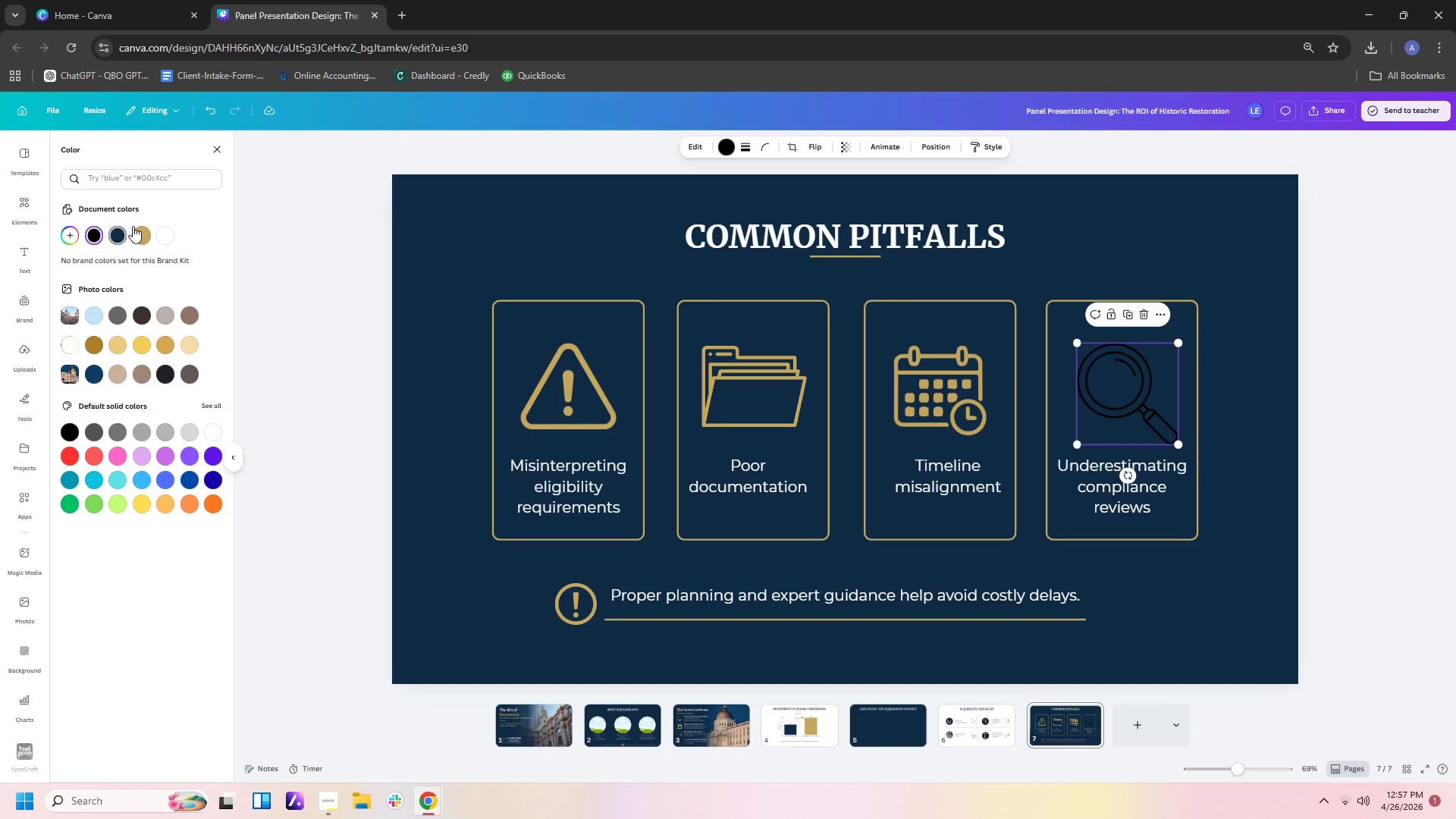 
left_click([141, 230])
 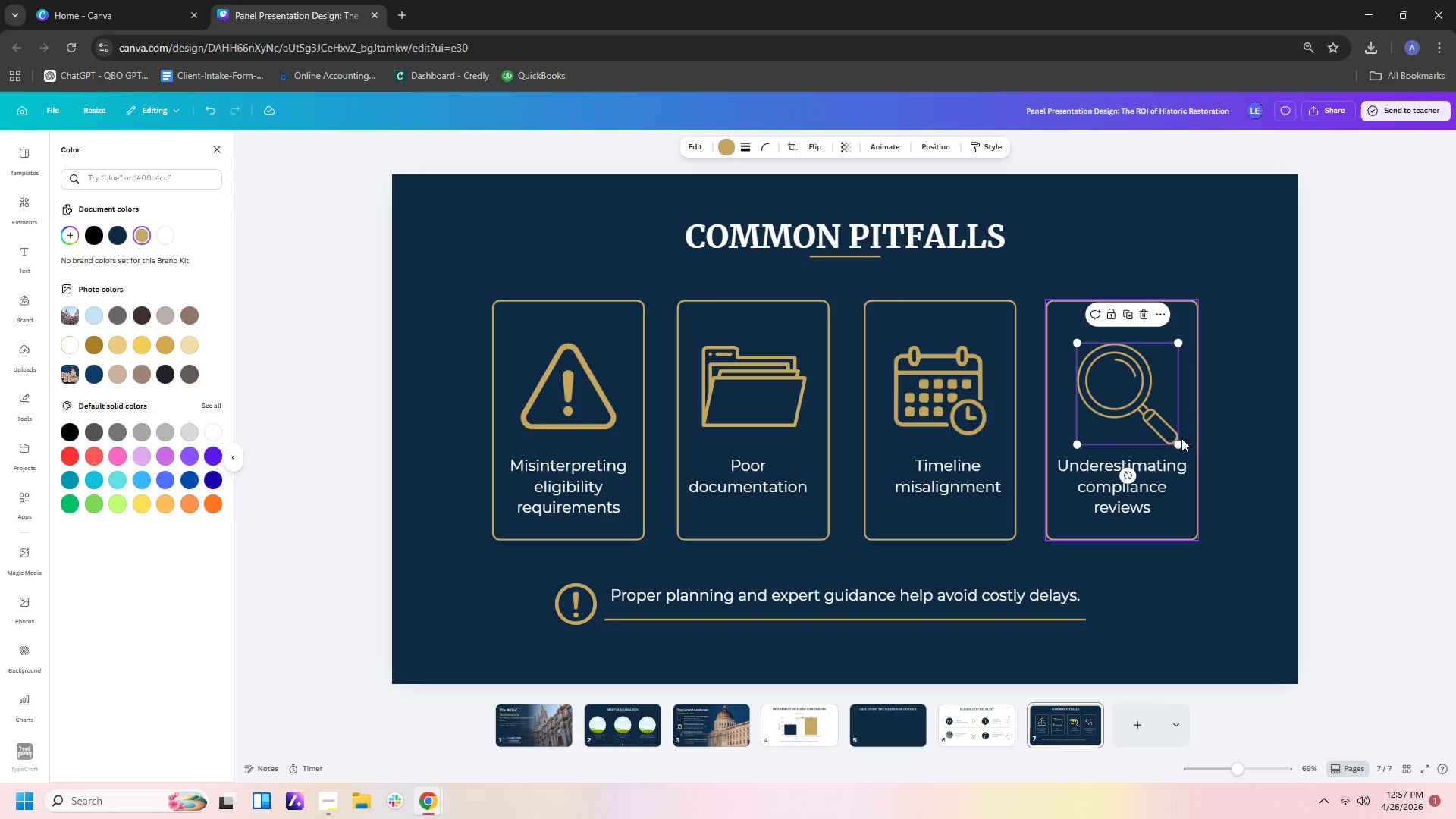 
left_click_drag(start_coordinate=[1180, 440], to_coordinate=[1172, 431])
 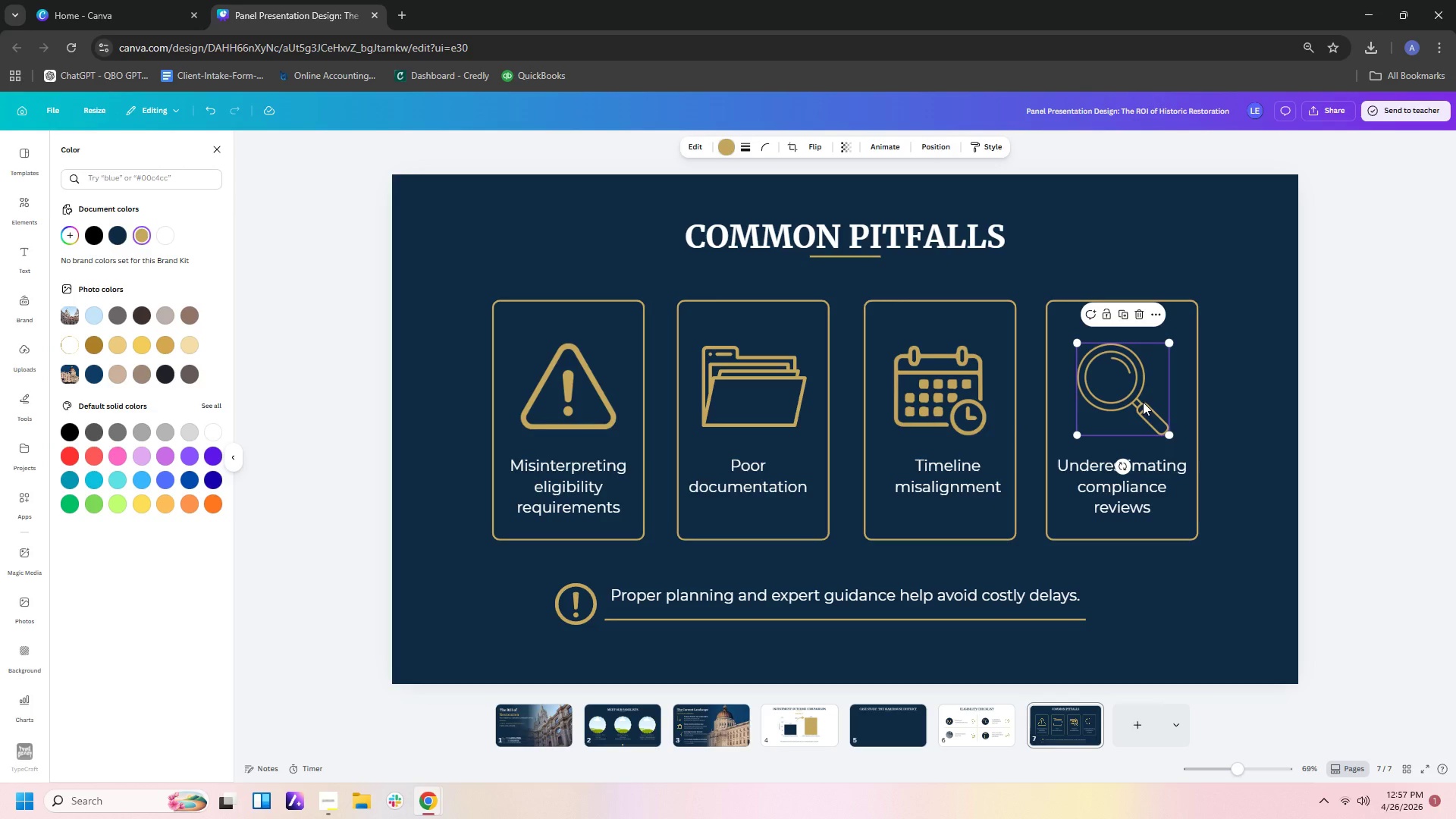 
left_click_drag(start_coordinate=[1143, 402], to_coordinate=[1142, 408])
 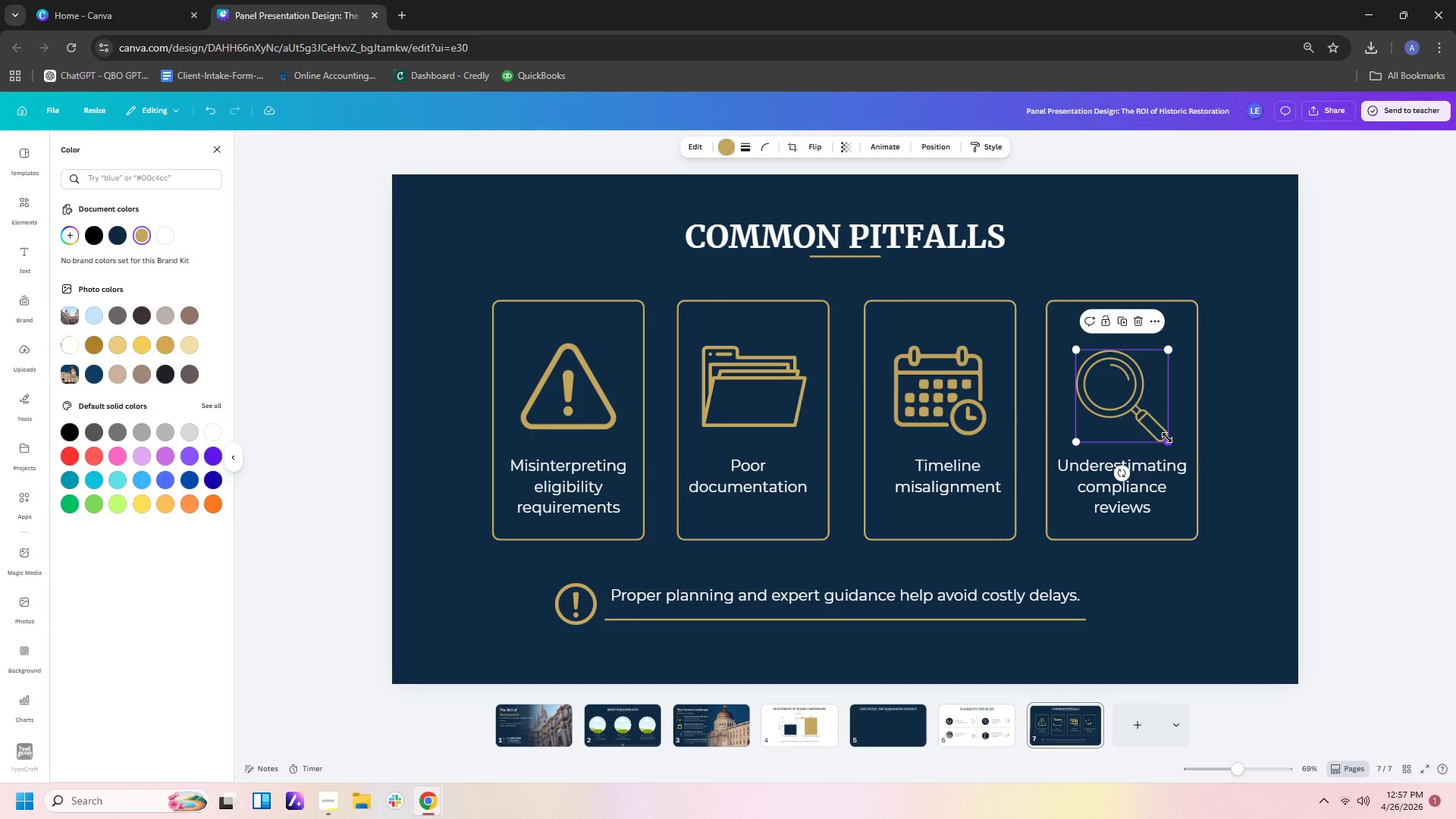 
left_click_drag(start_coordinate=[1167, 438], to_coordinate=[1160, 430])
 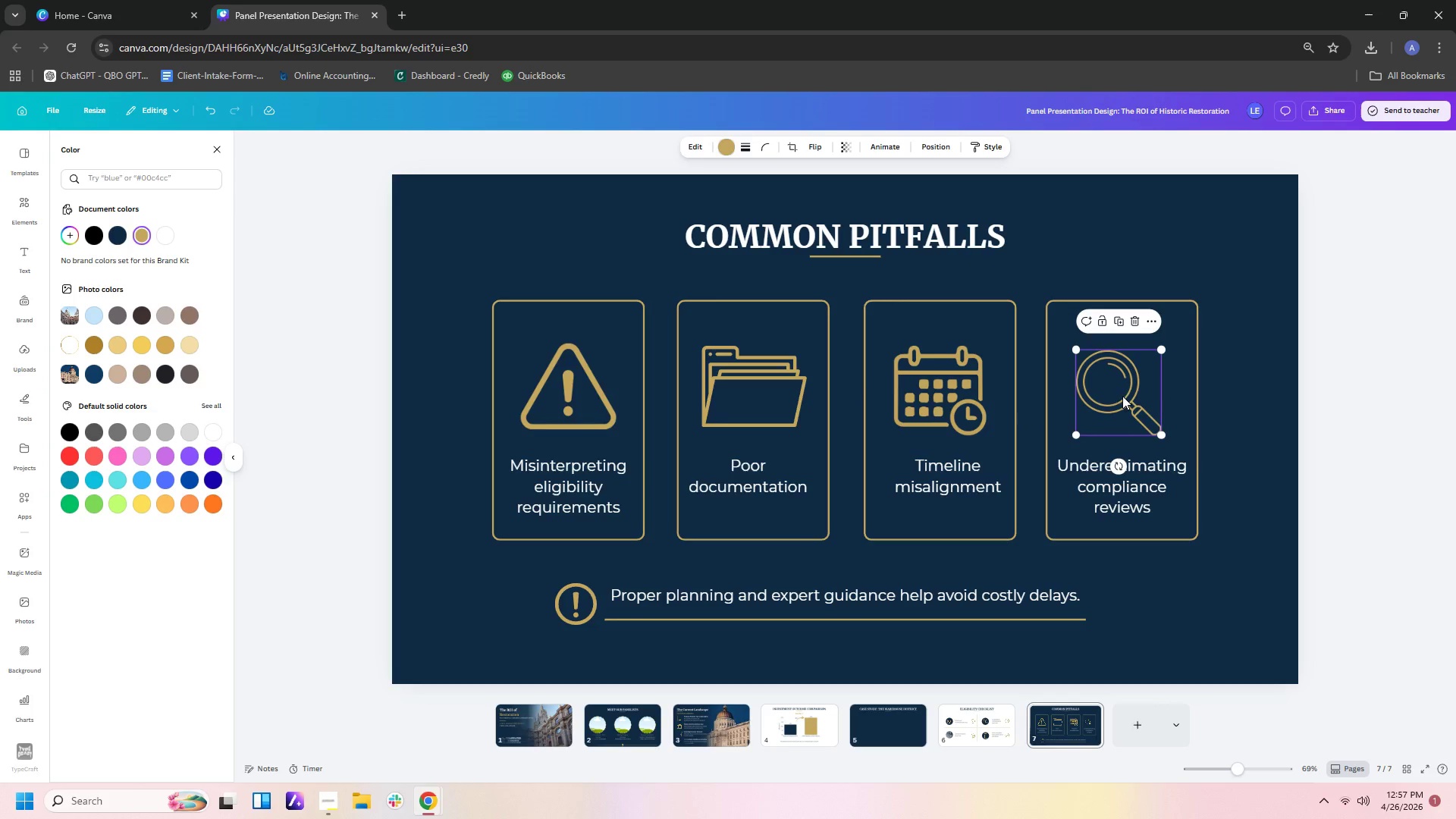 
left_click_drag(start_coordinate=[1122, 396], to_coordinate=[1128, 399])
 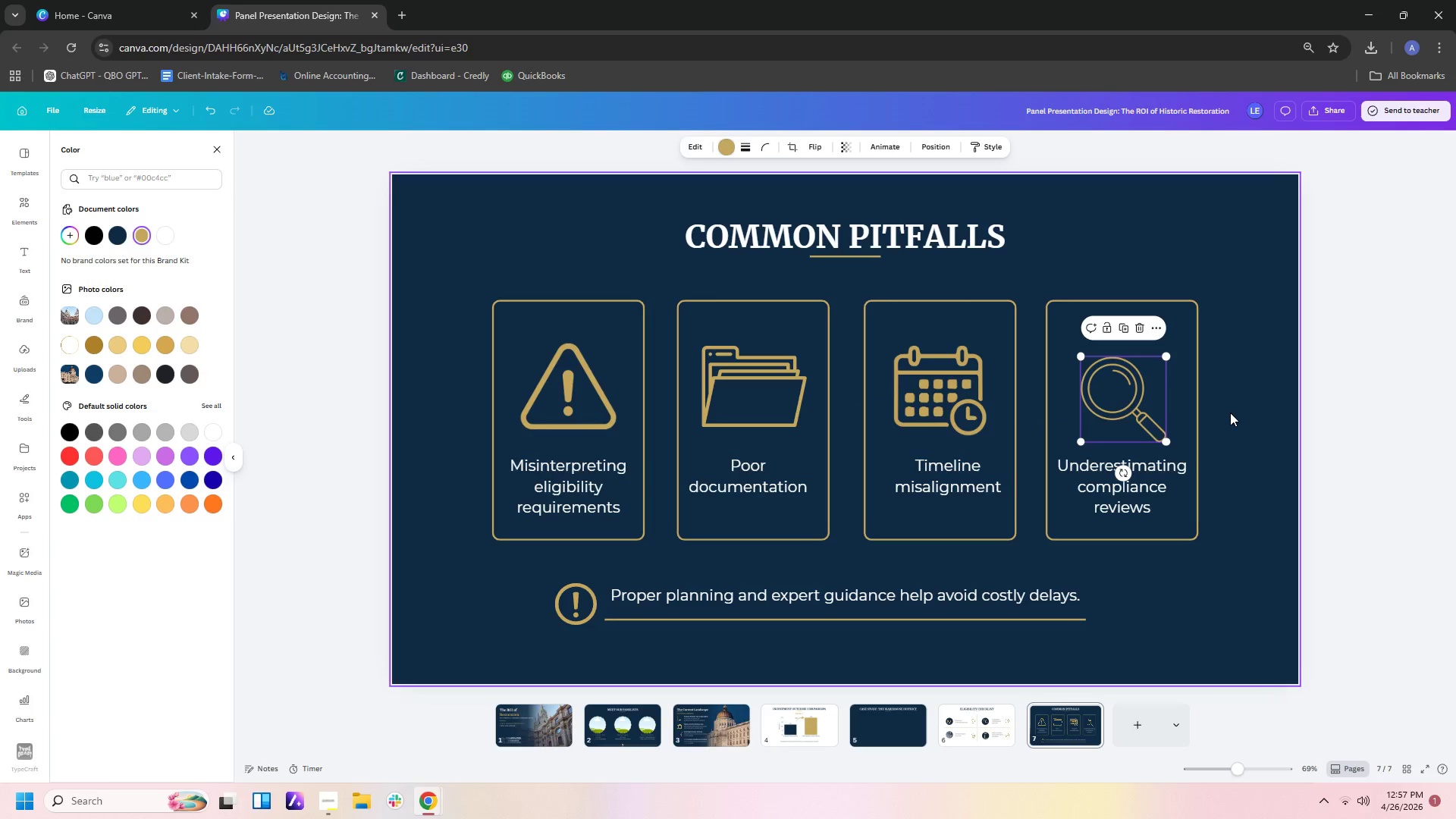 
left_click([1230, 413])
 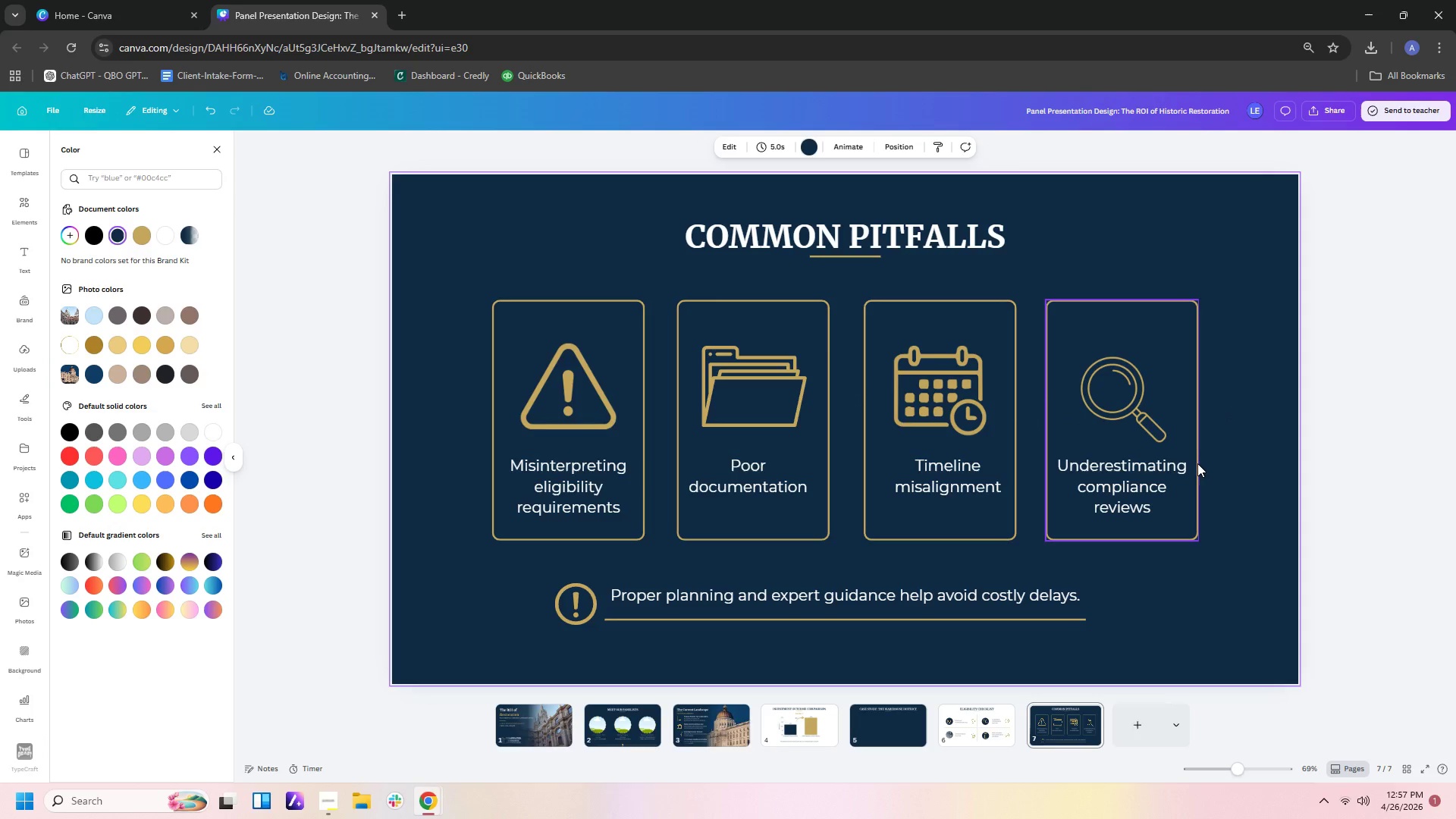 
wait(10.73)
 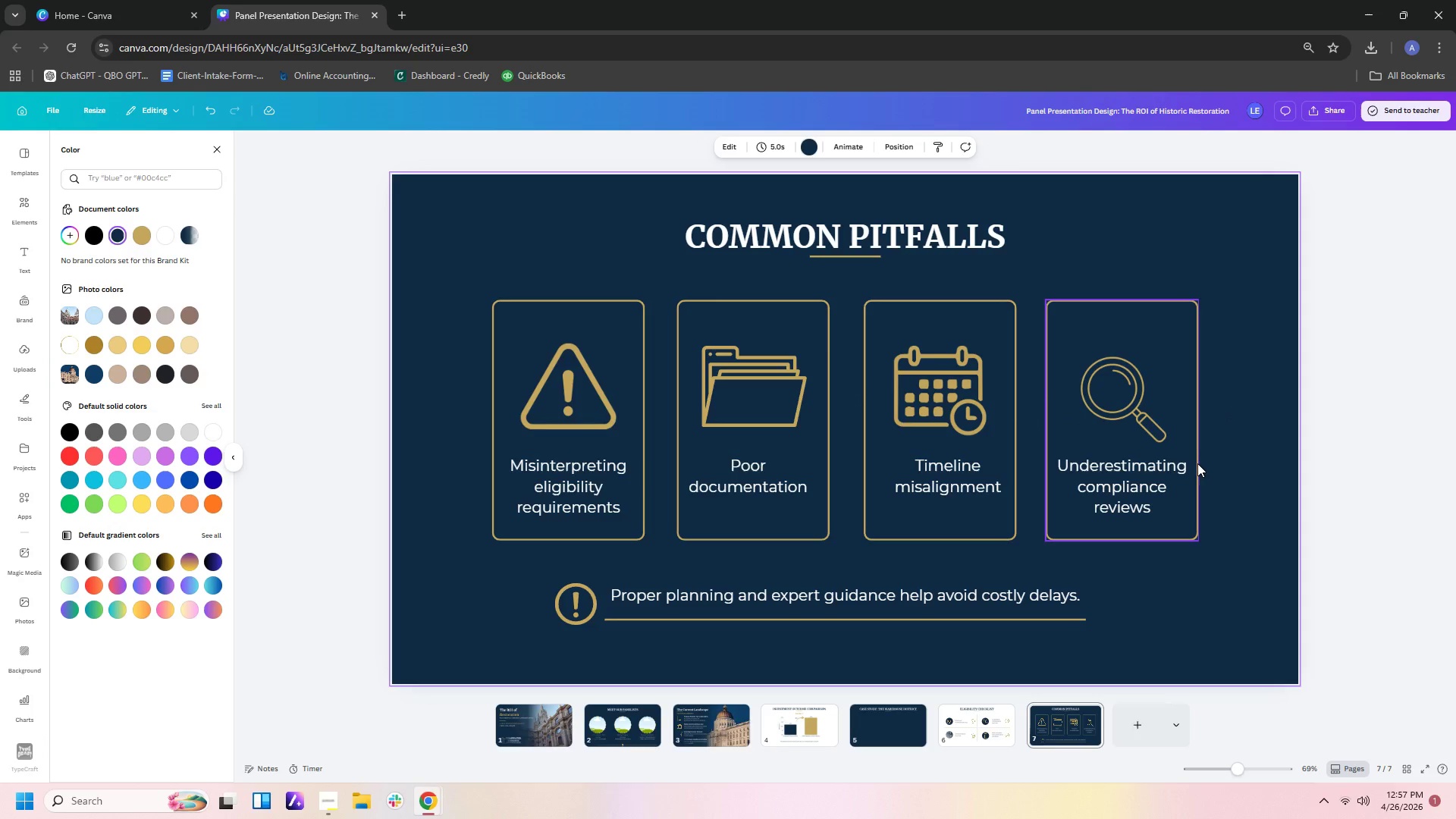 
left_click_drag(start_coordinate=[733, 476], to_coordinate=[744, 476])
 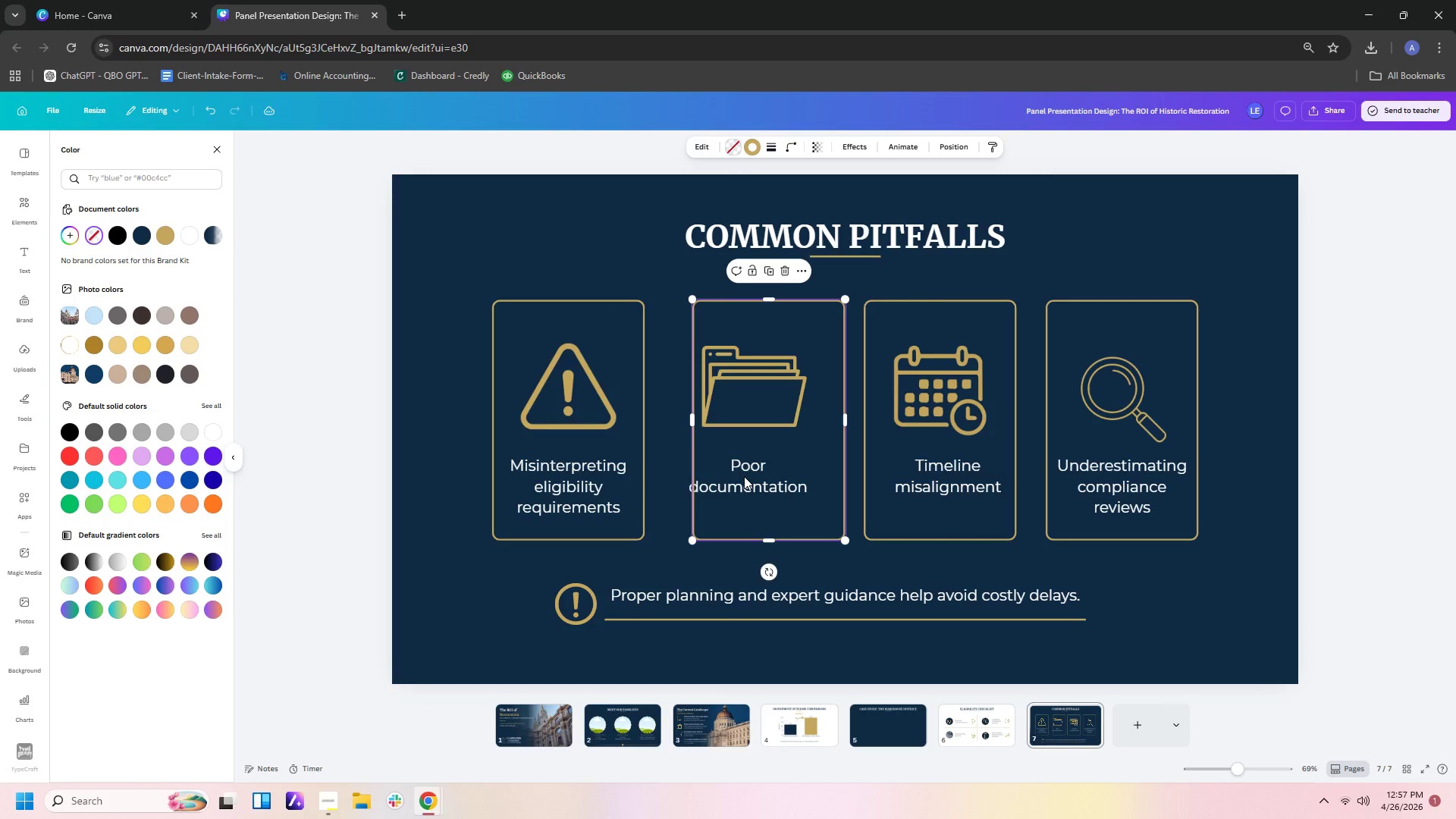 
key(Control+Z)
 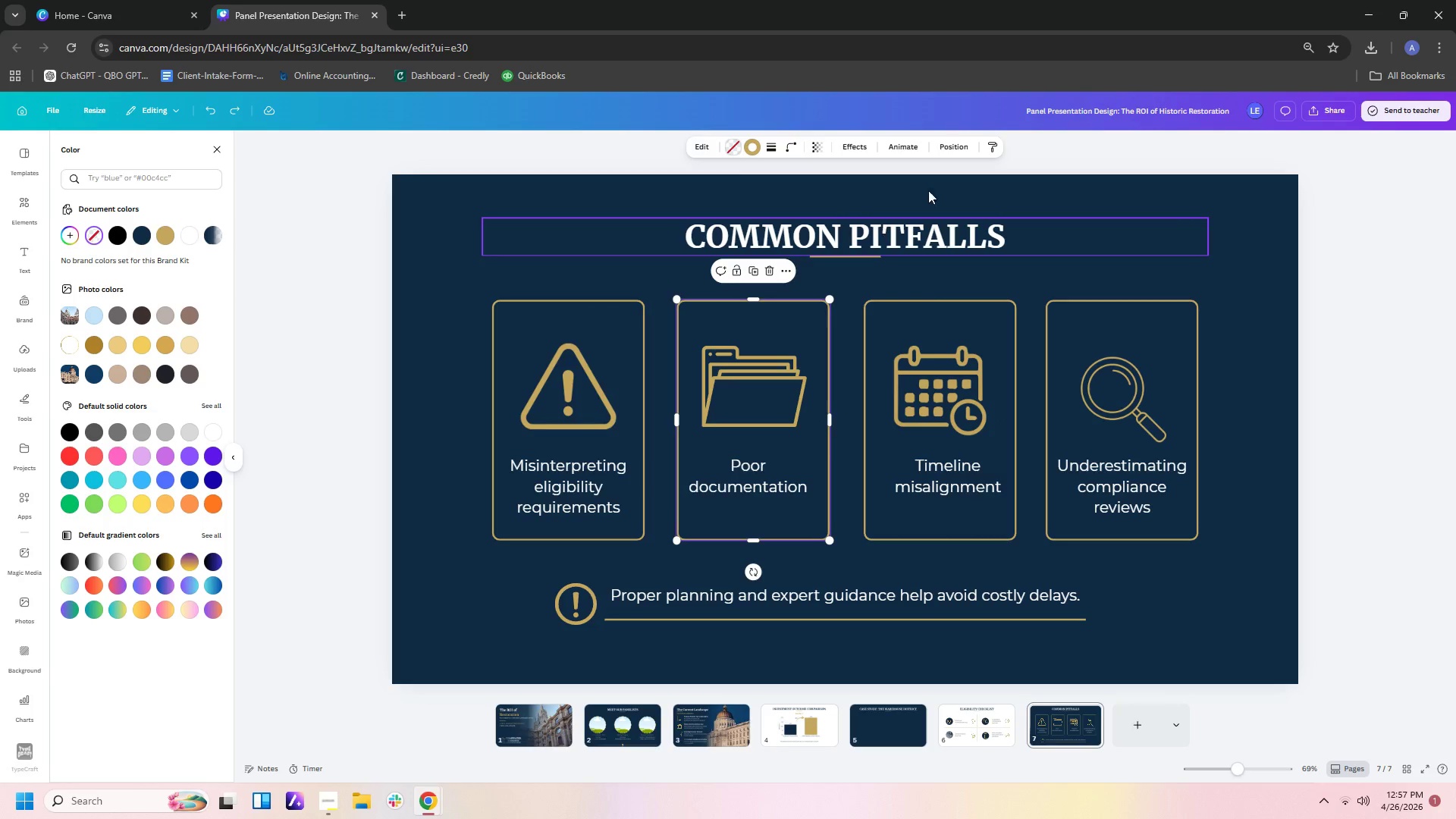 
left_click([968, 141])
 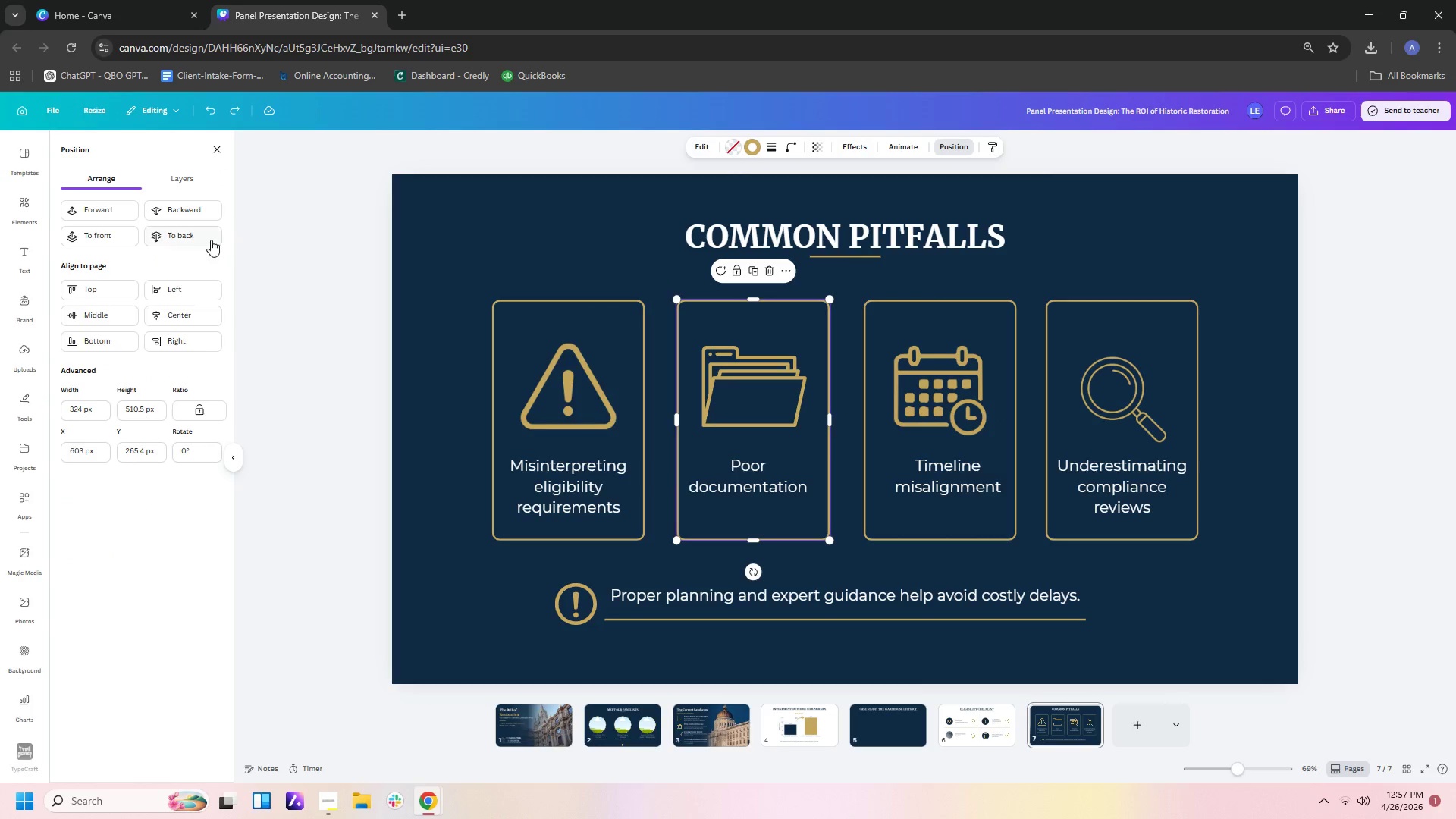 
left_click([202, 244])
 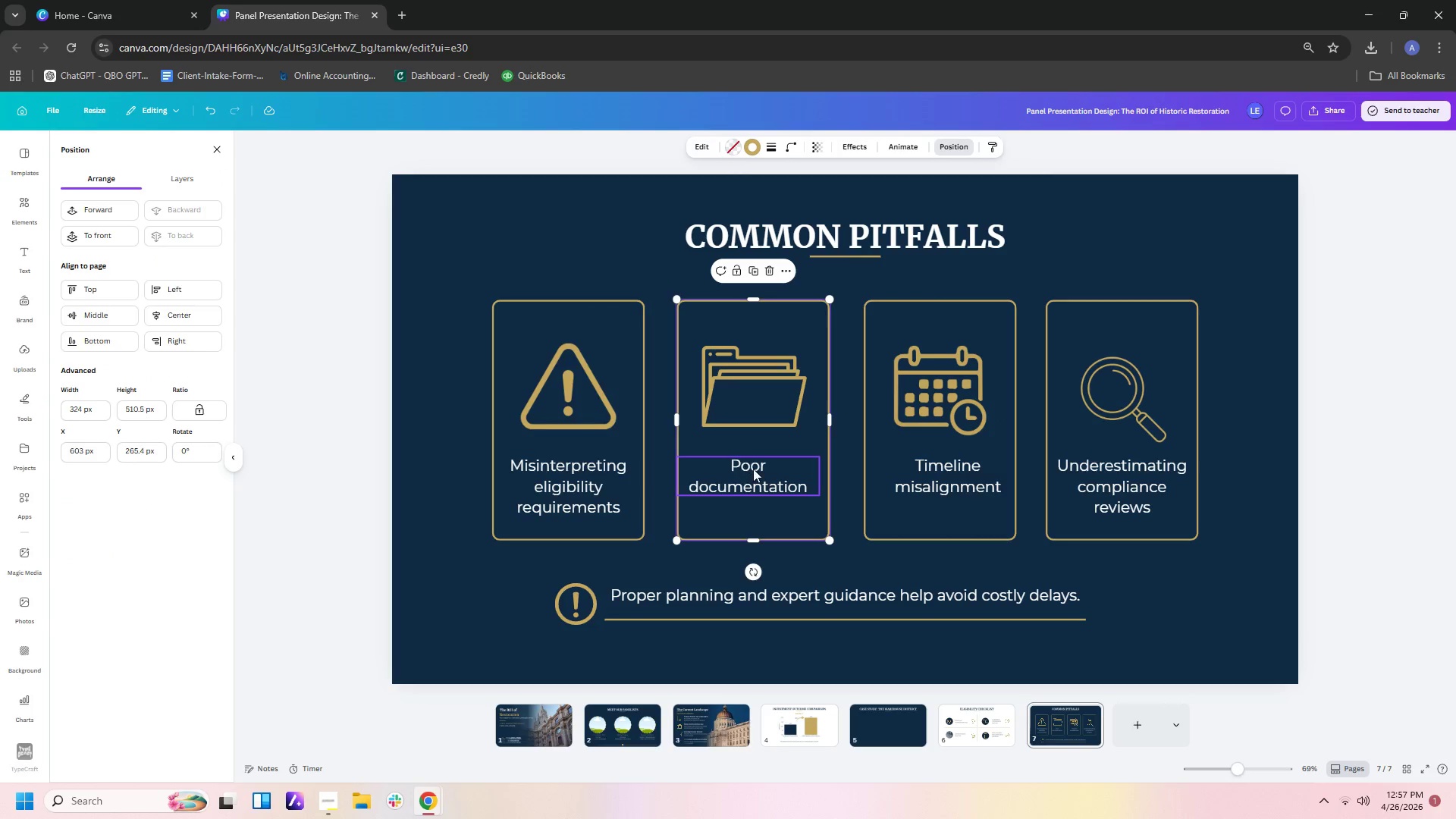 
left_click([754, 469])
 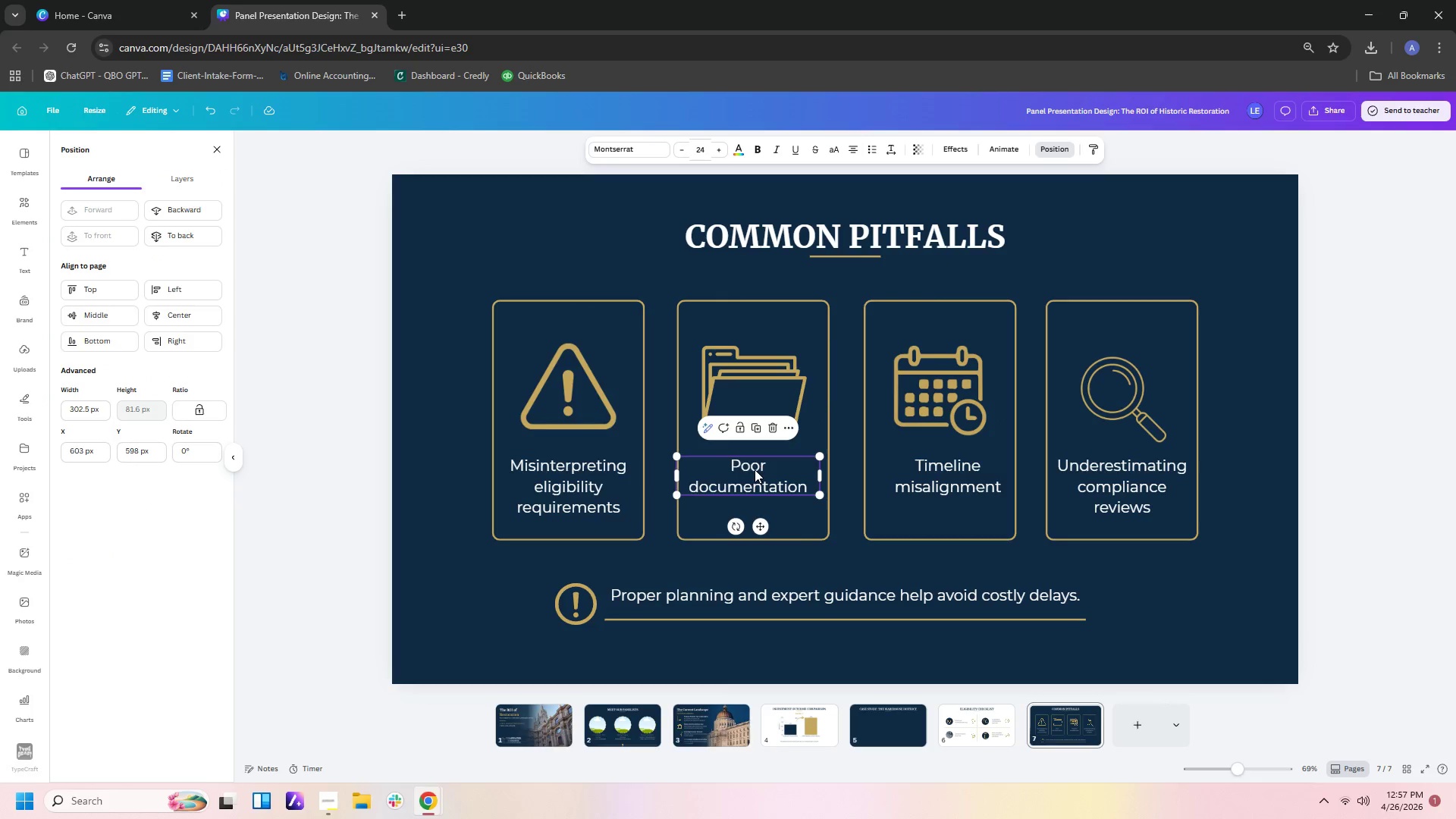 
left_click_drag(start_coordinate=[754, 469], to_coordinate=[758, 470])
 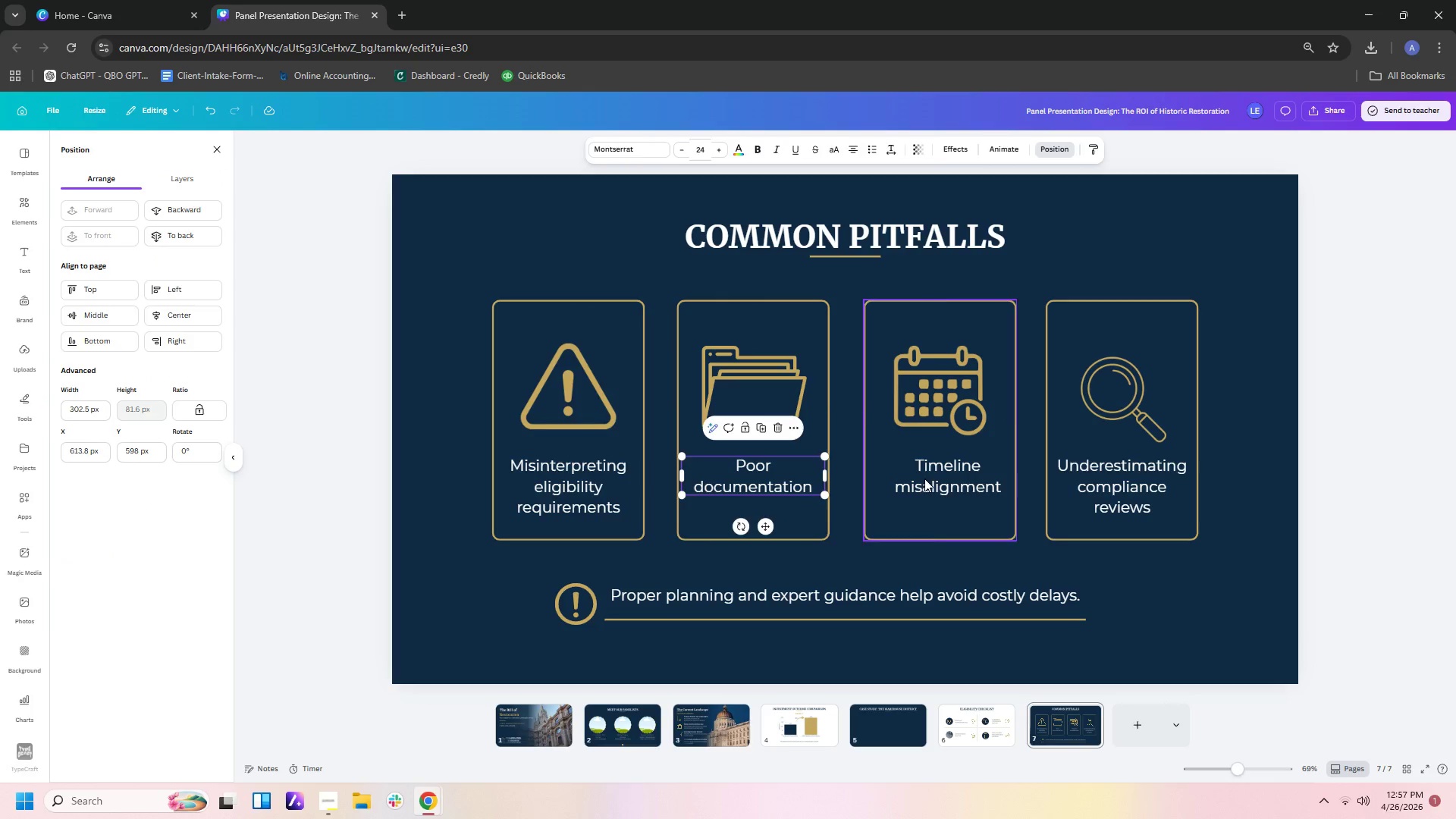 
left_click([924, 479])
 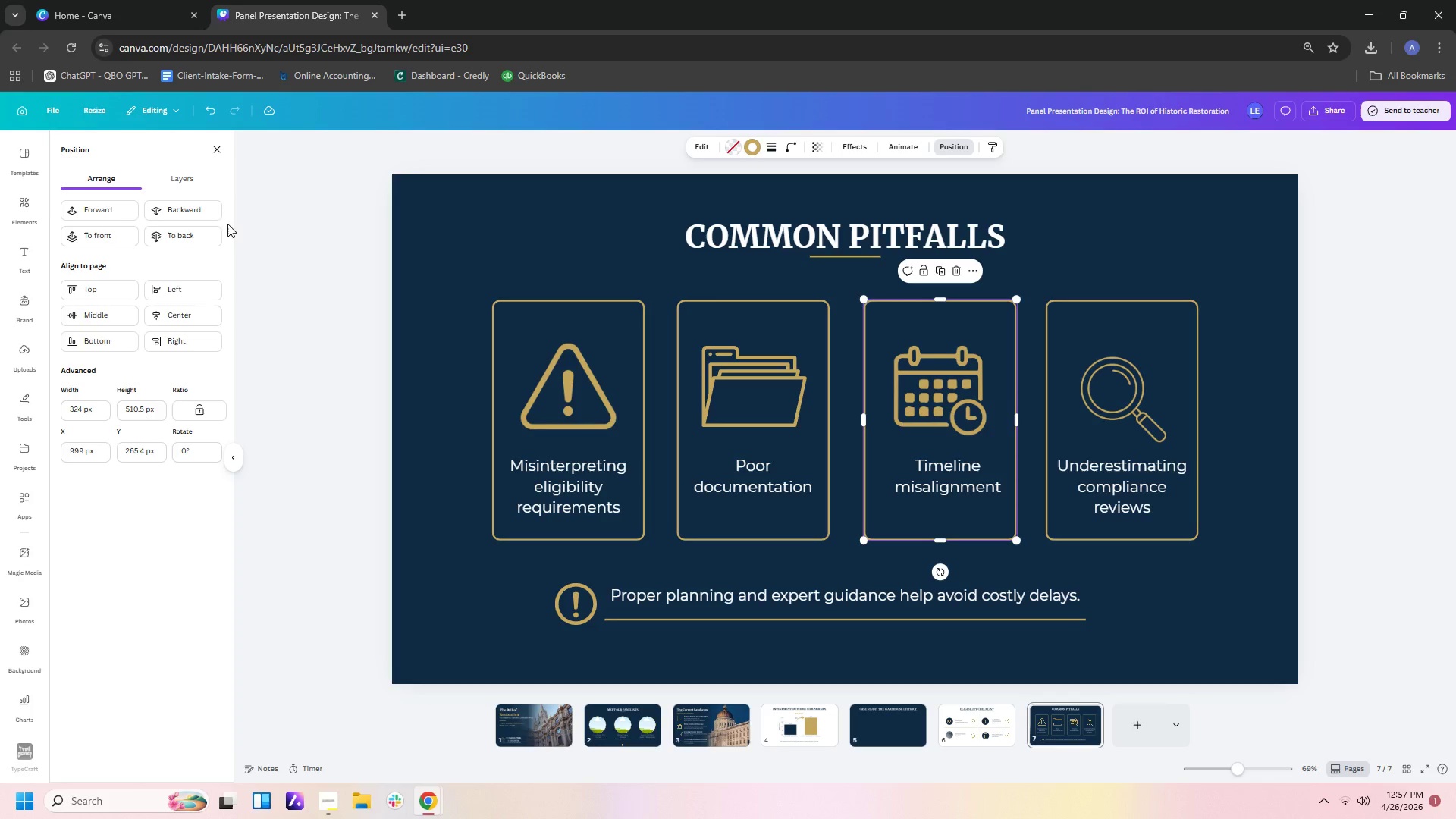 
left_click([215, 240])
 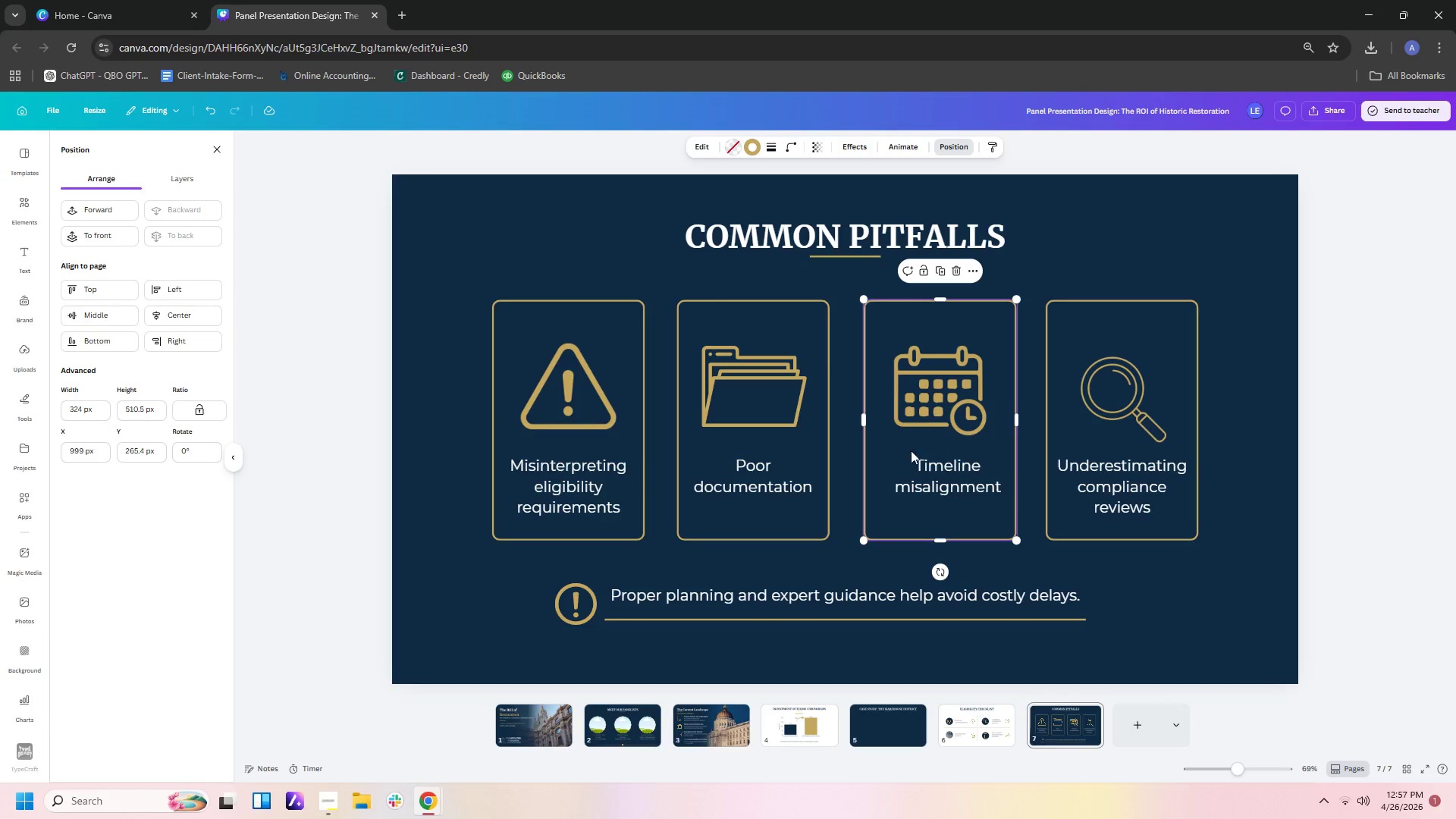 
left_click([923, 466])
 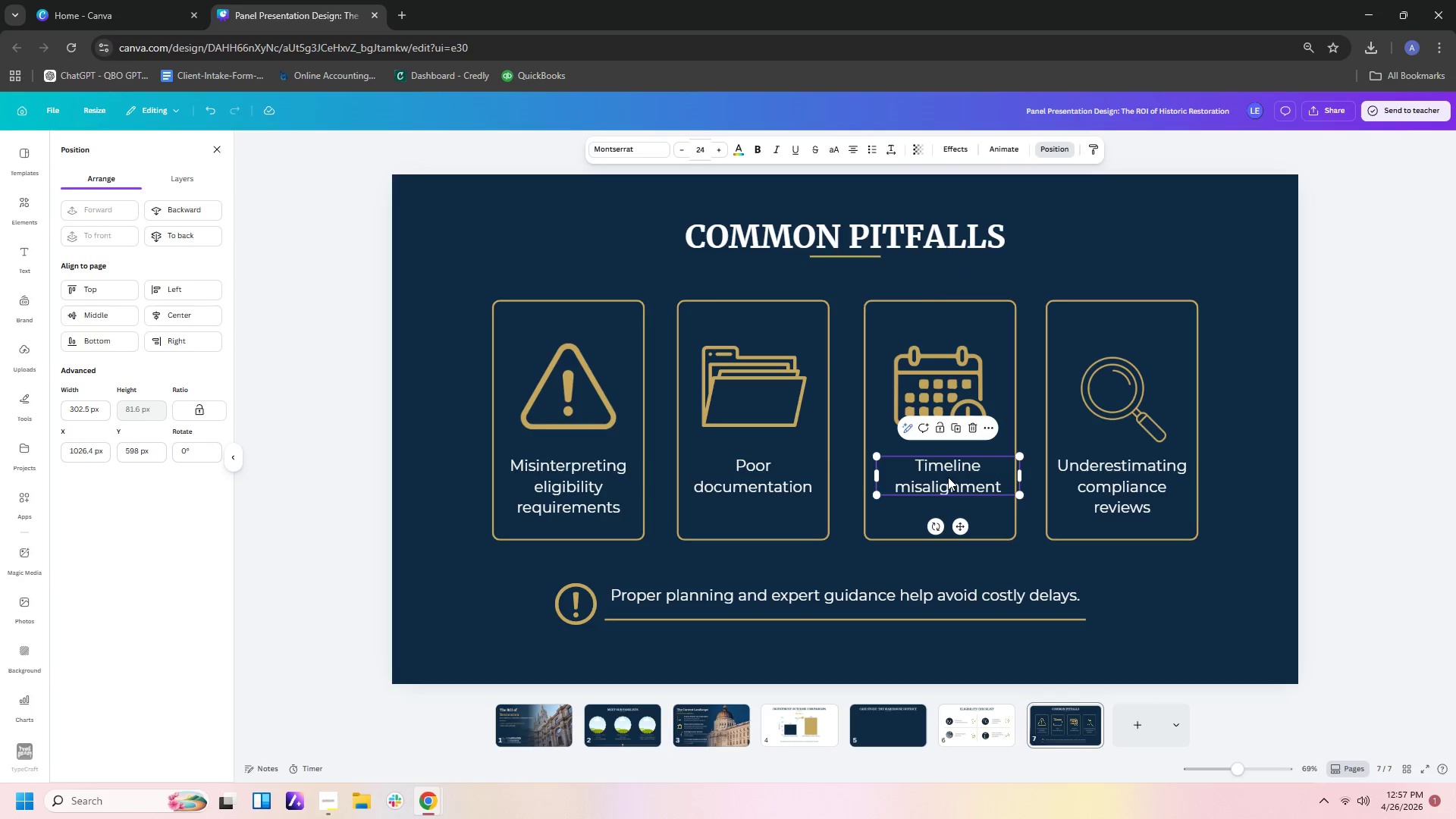 
left_click_drag(start_coordinate=[948, 477], to_coordinate=[943, 479])
 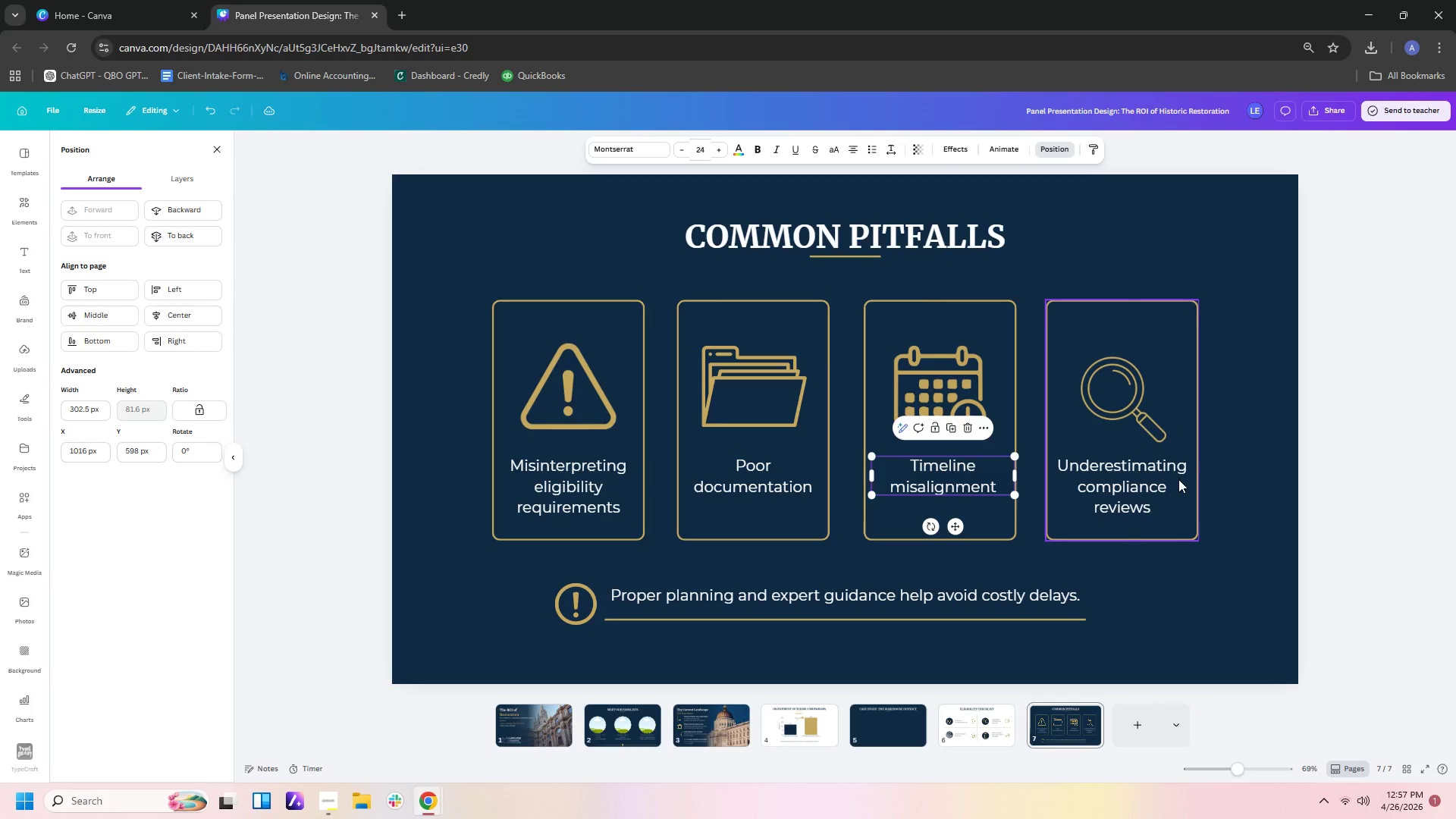 
left_click([1178, 480])
 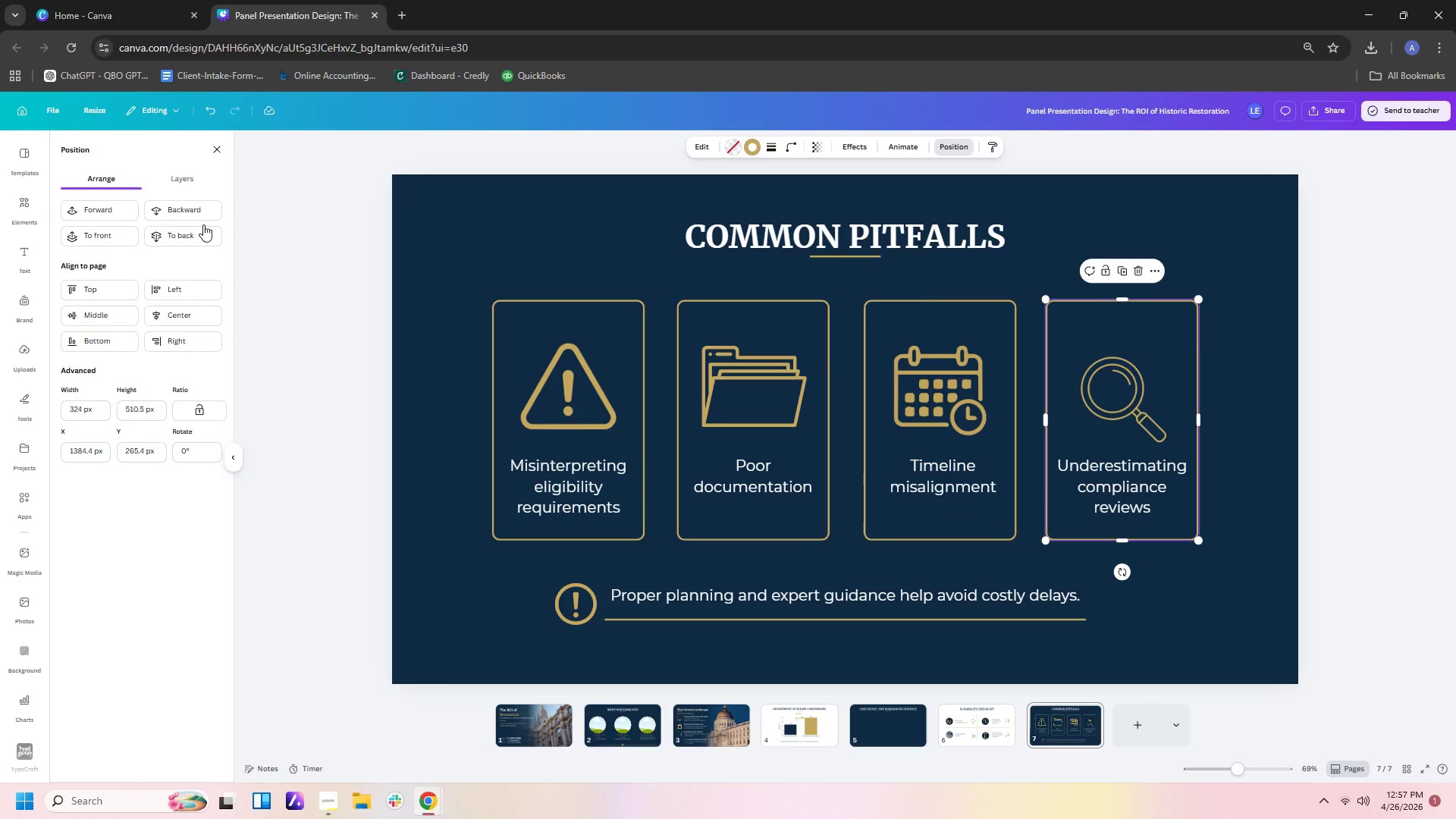 
left_click([178, 229])
 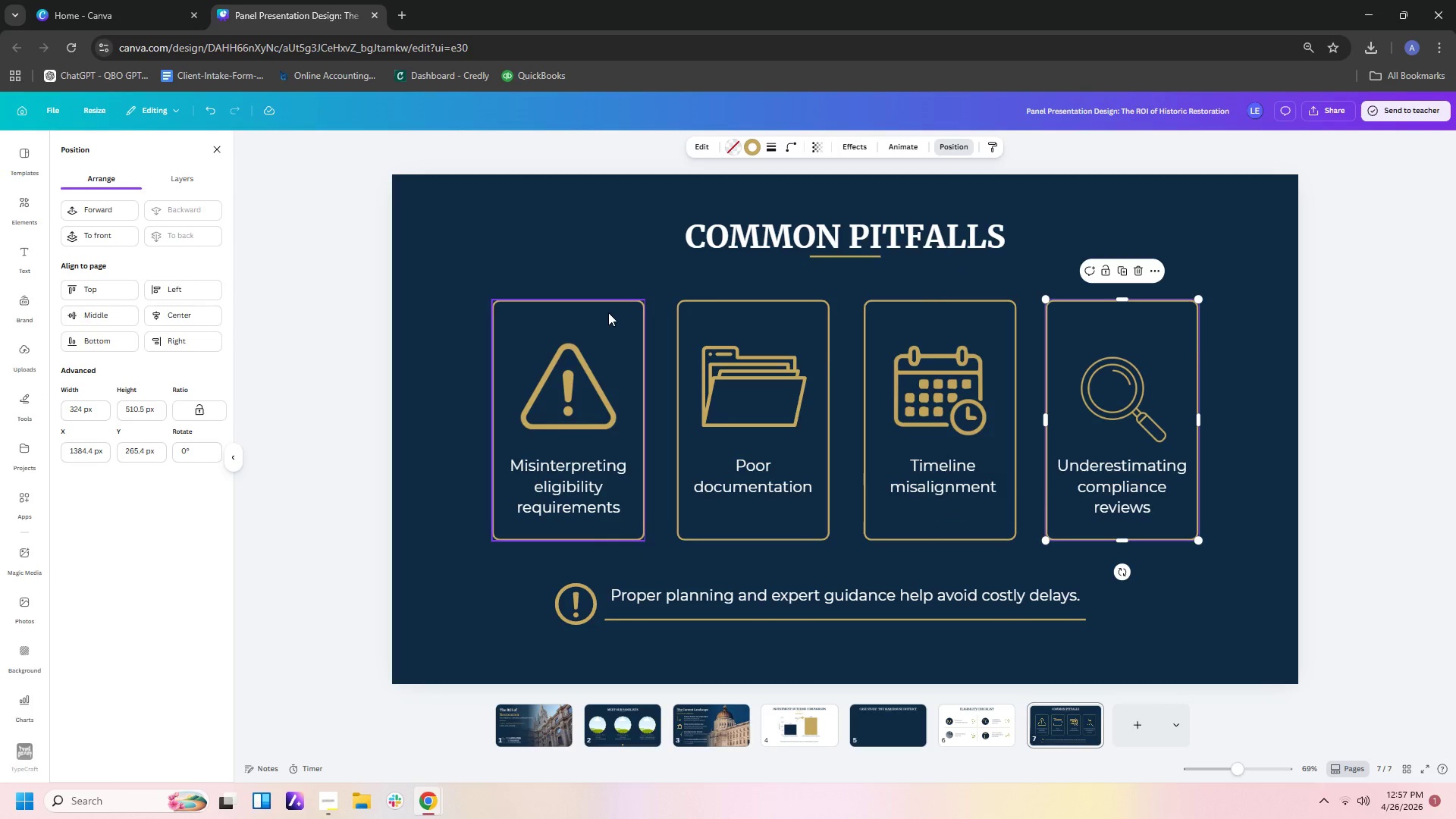 
left_click([623, 281])
 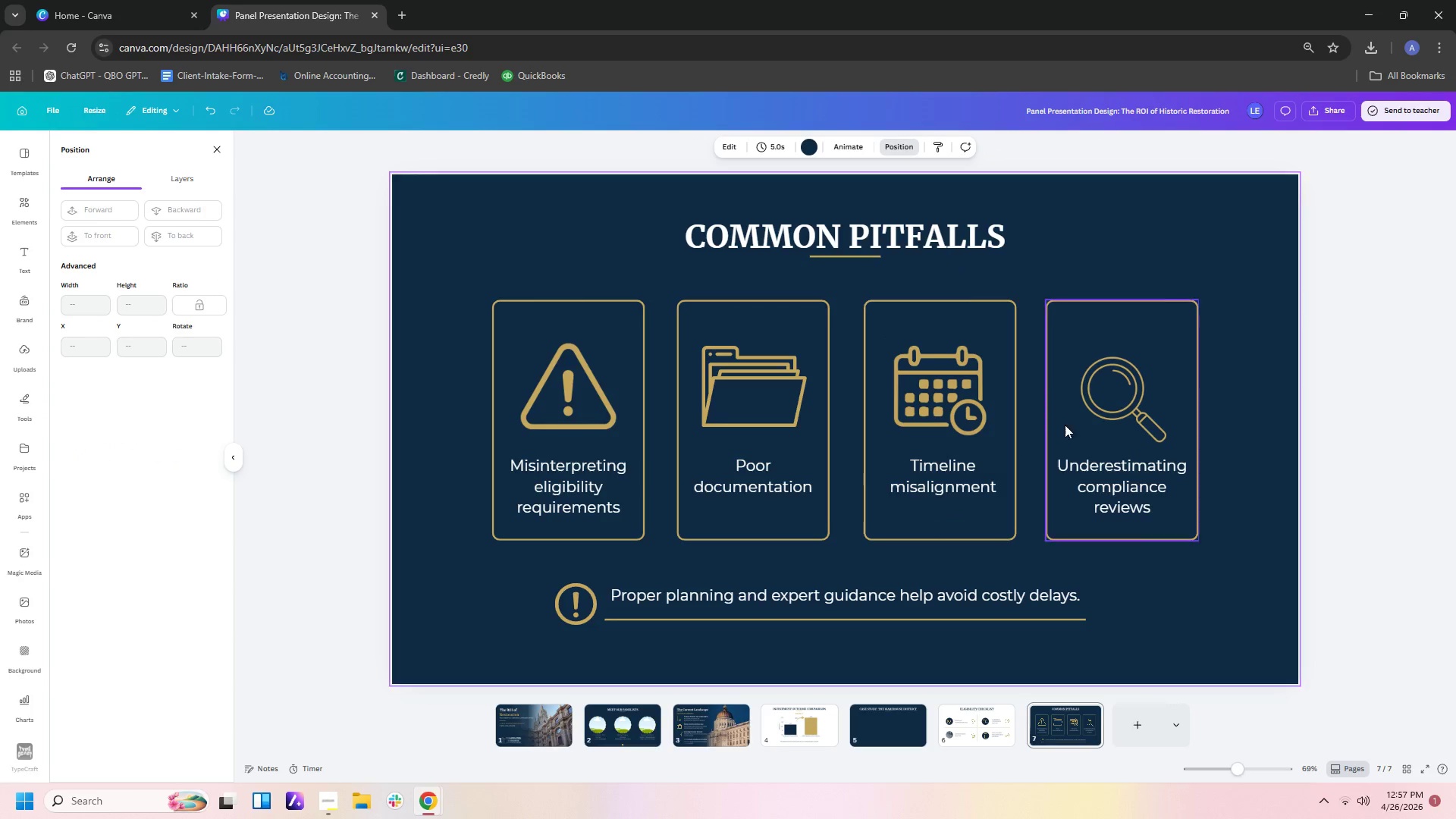 
left_click([1094, 405])
 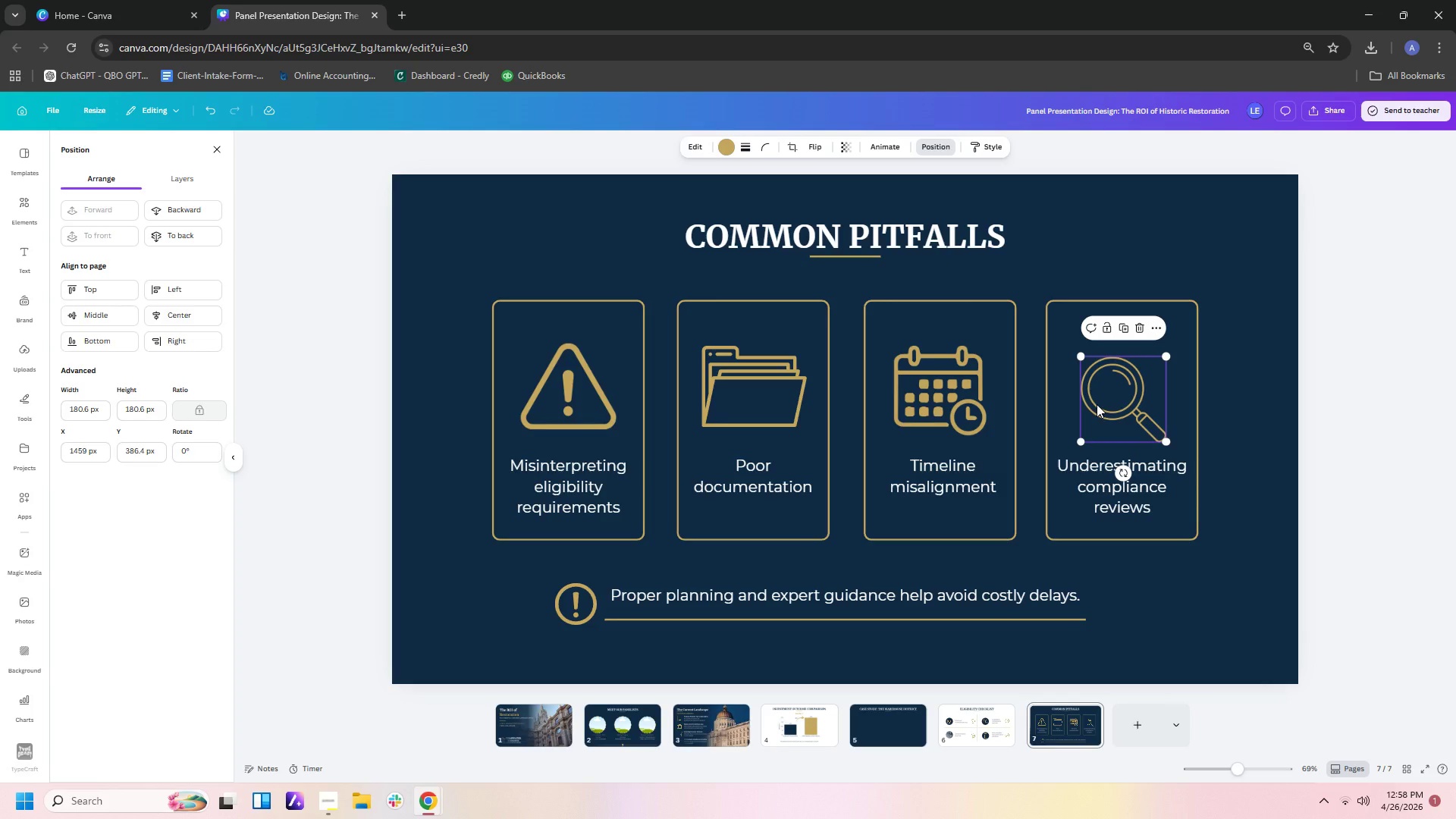 
left_click_drag(start_coordinate=[1097, 404], to_coordinate=[1098, 397])
 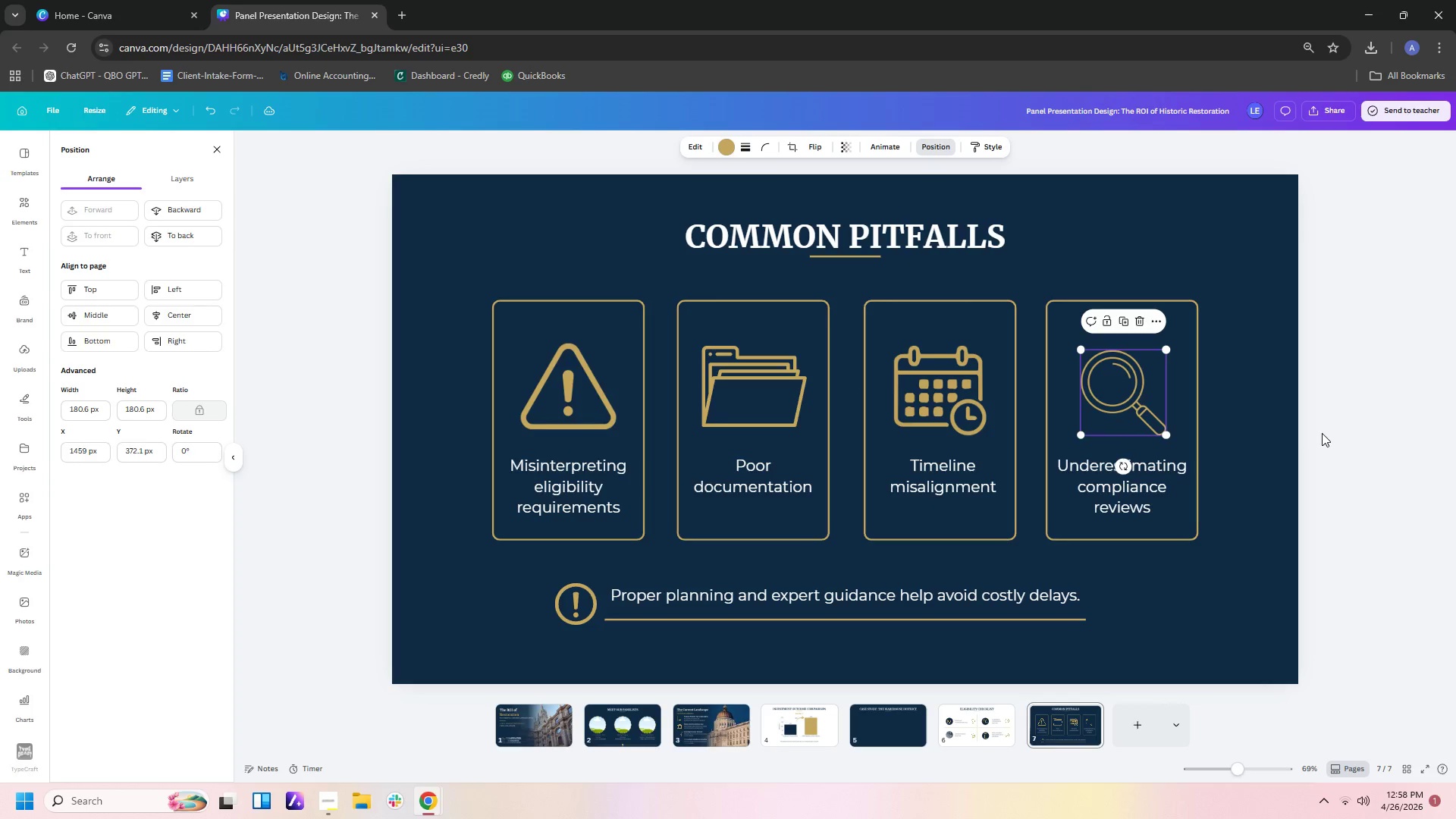 
double_click([1299, 435])
 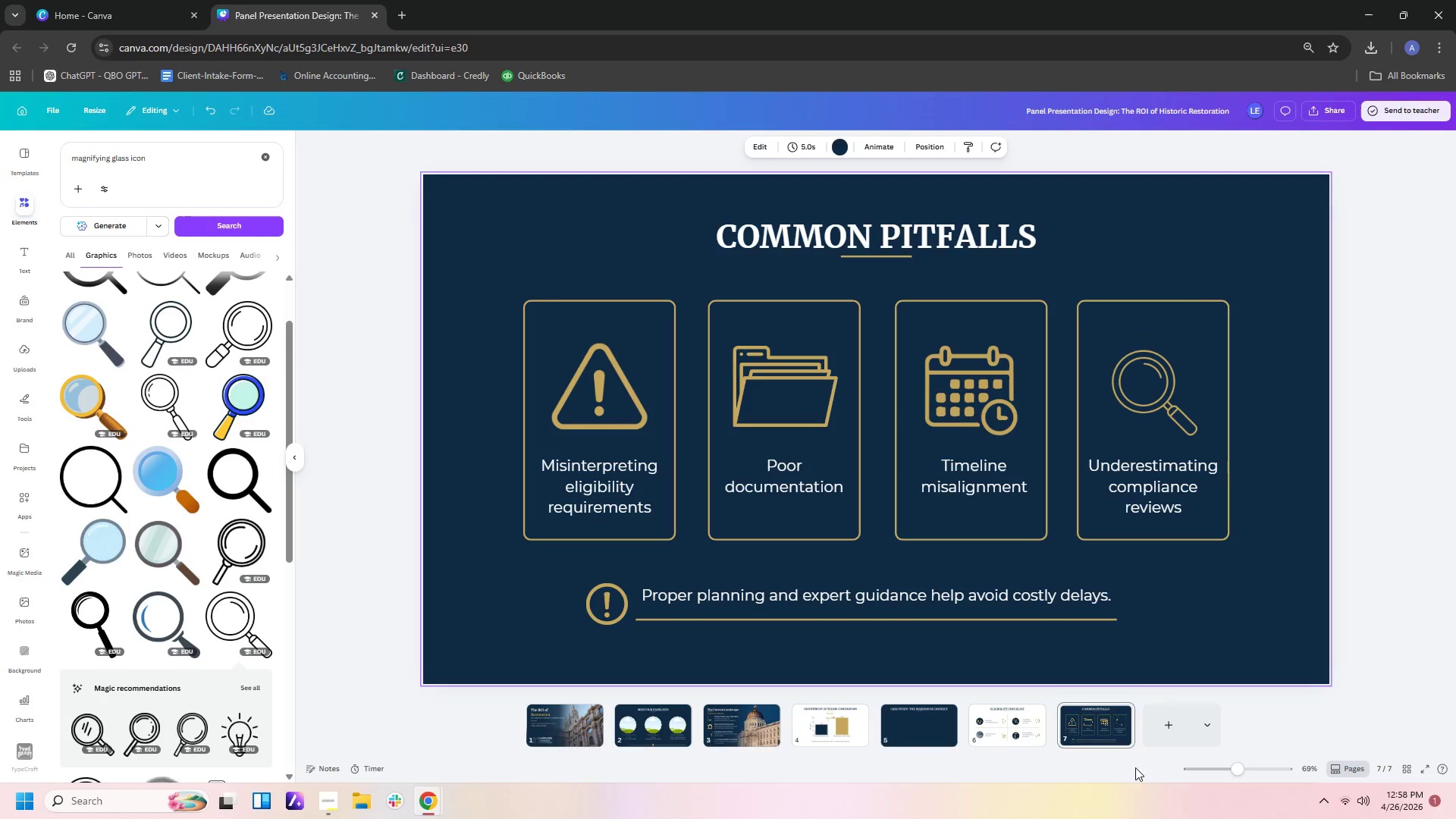 
left_click([1154, 730])
 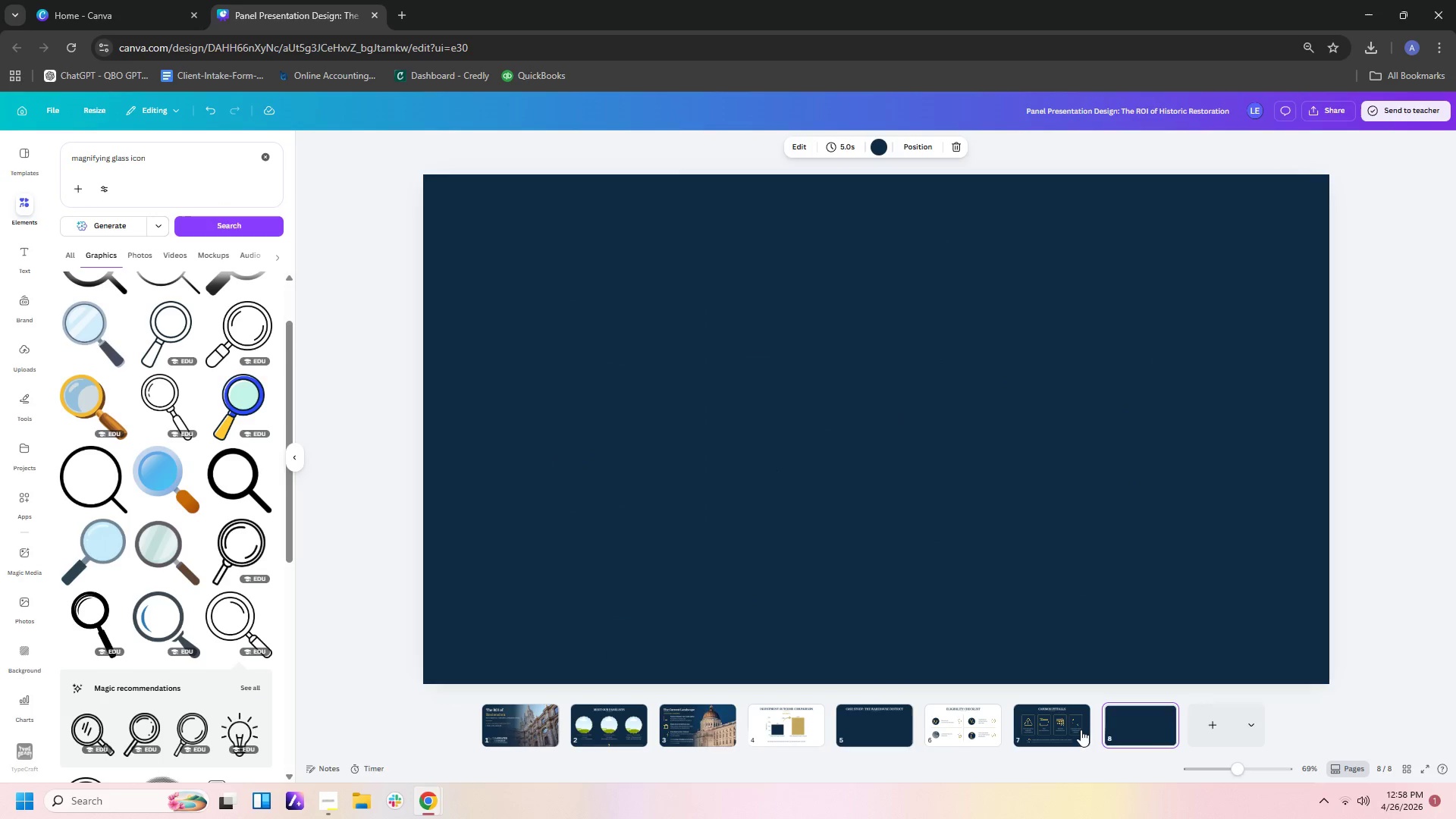 
left_click([1063, 713])
 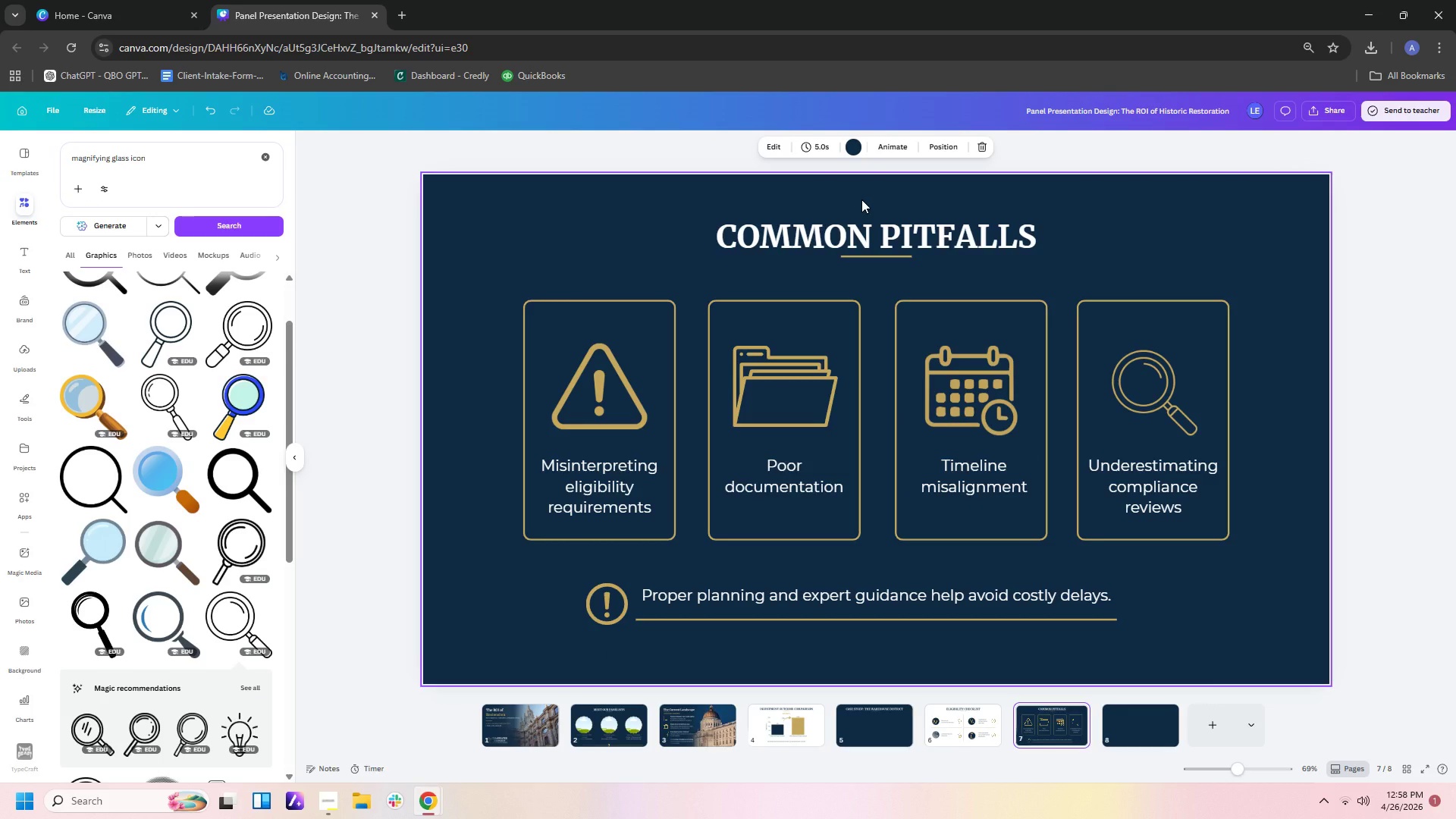 
left_click_drag(start_coordinate=[863, 199], to_coordinate=[873, 259])
 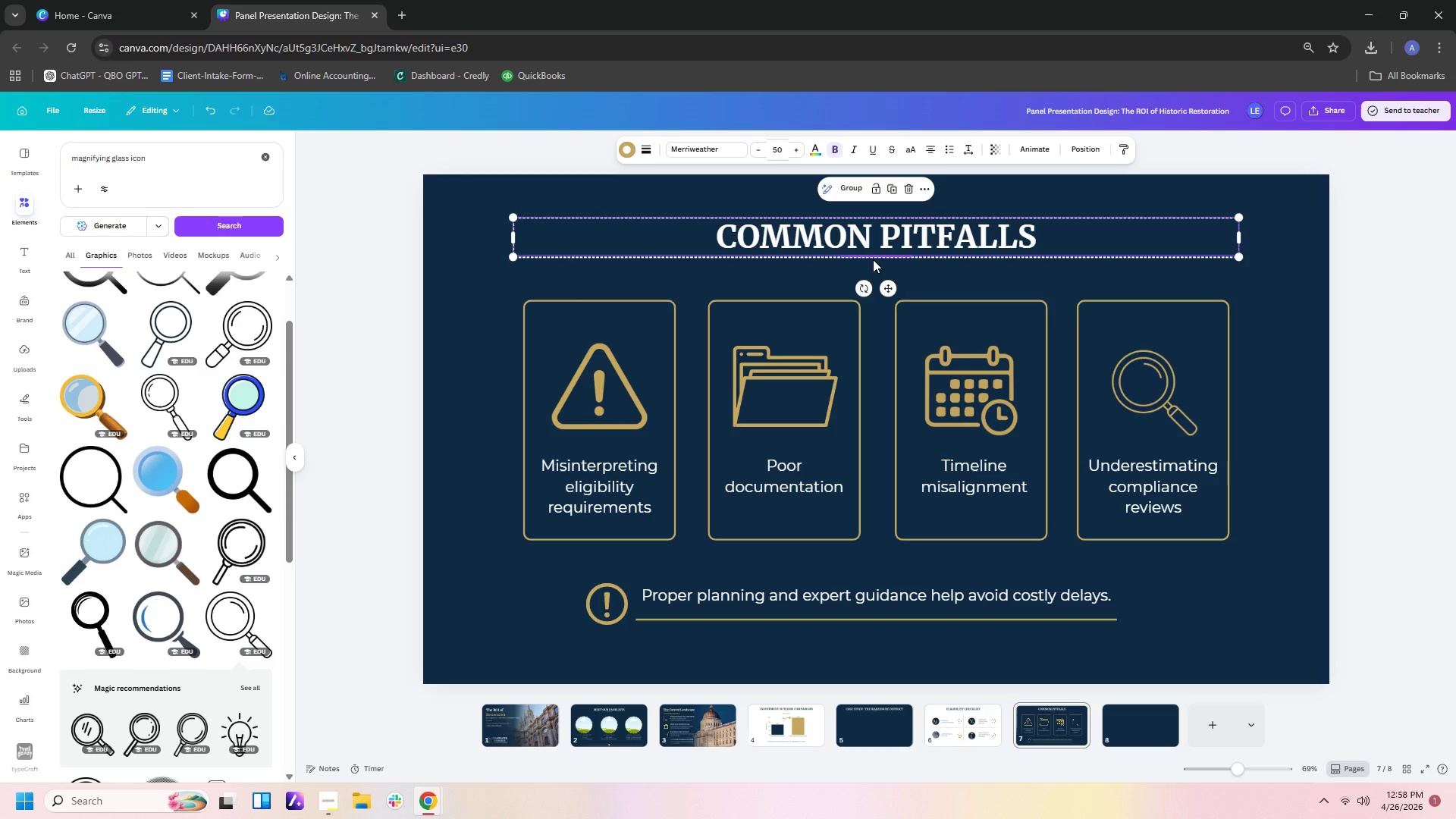 
key(Control+C)
 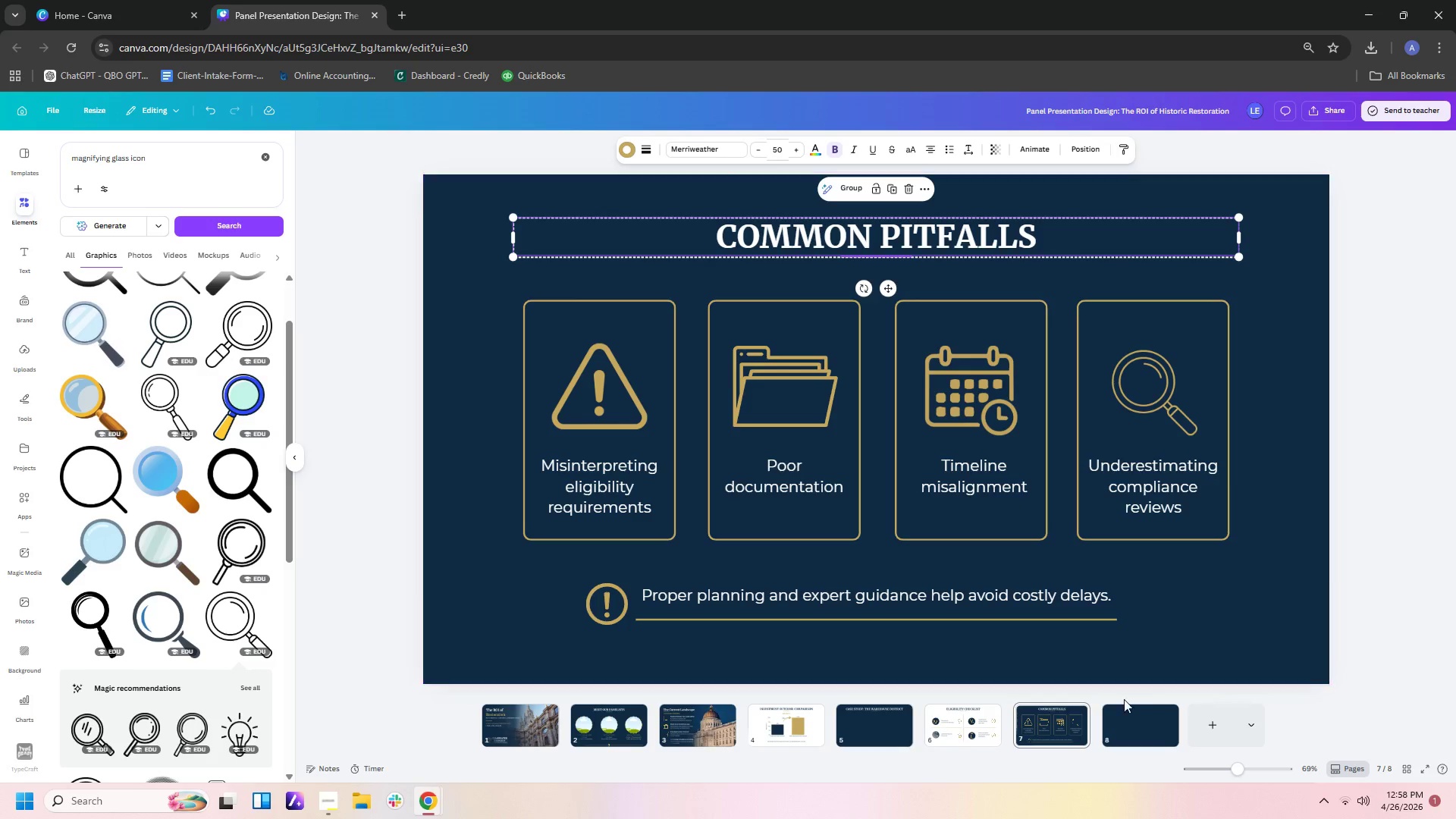 
left_click([1124, 711])
 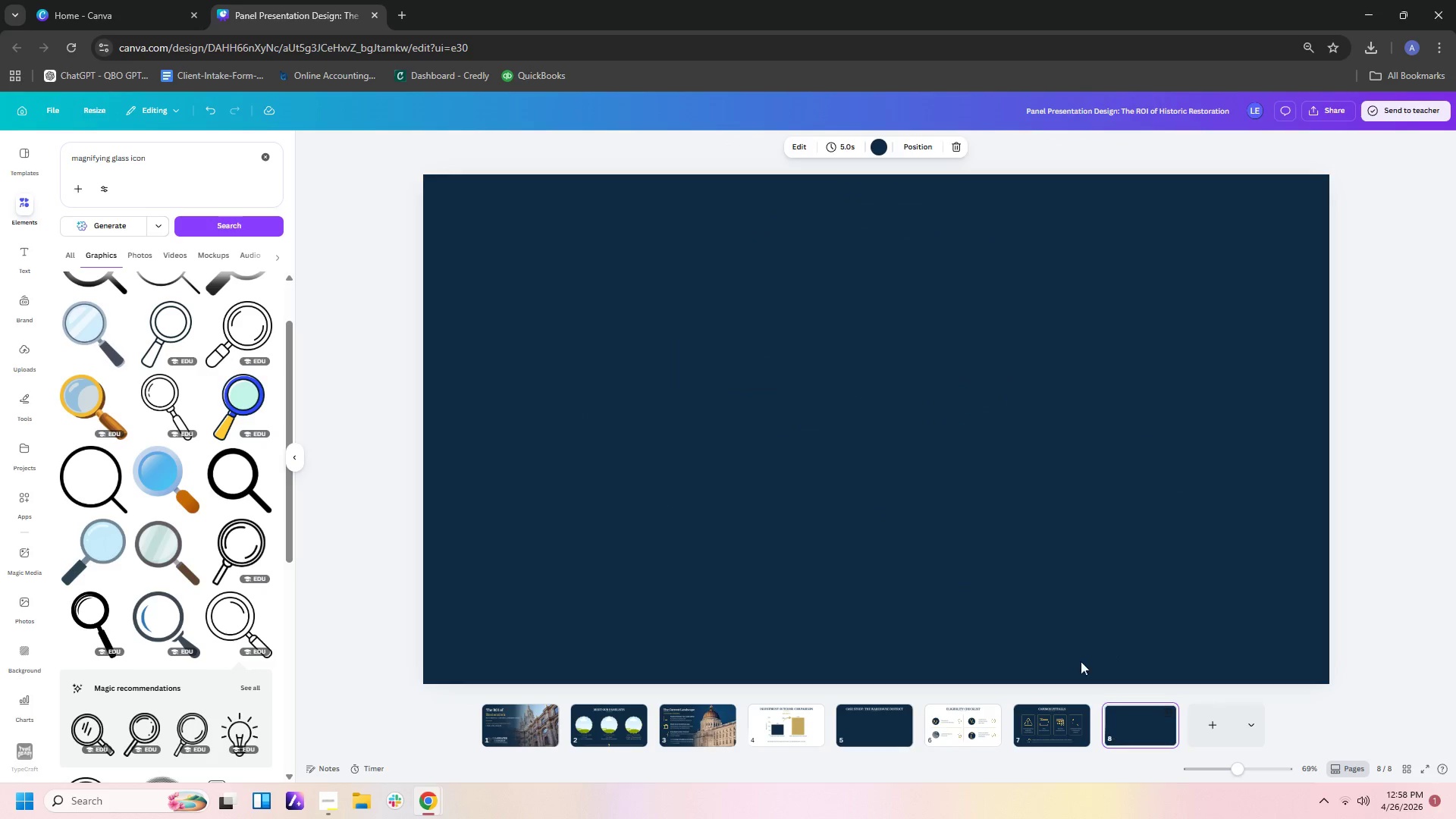 
key(Control+V)
 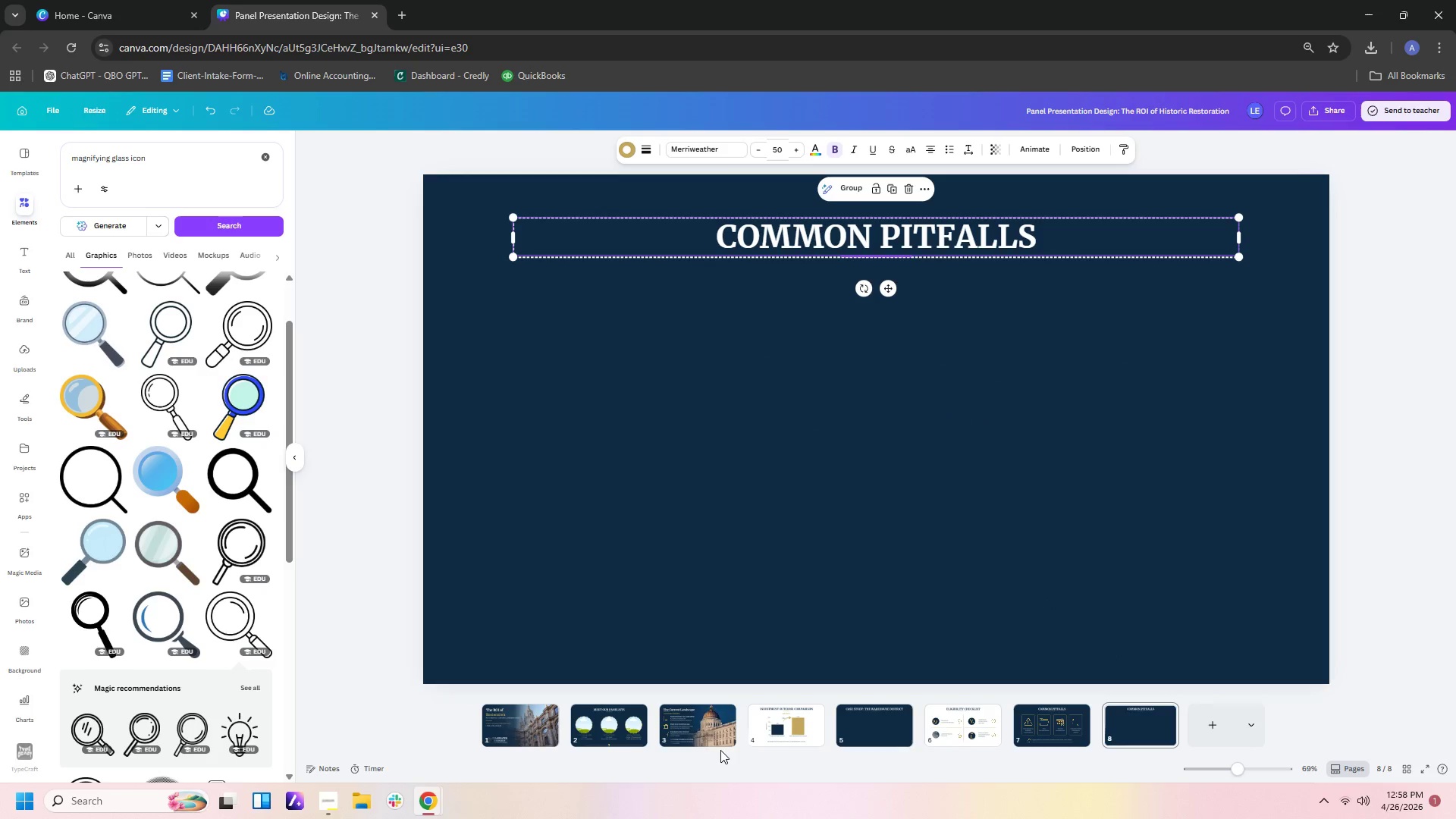 
left_click([707, 732])
 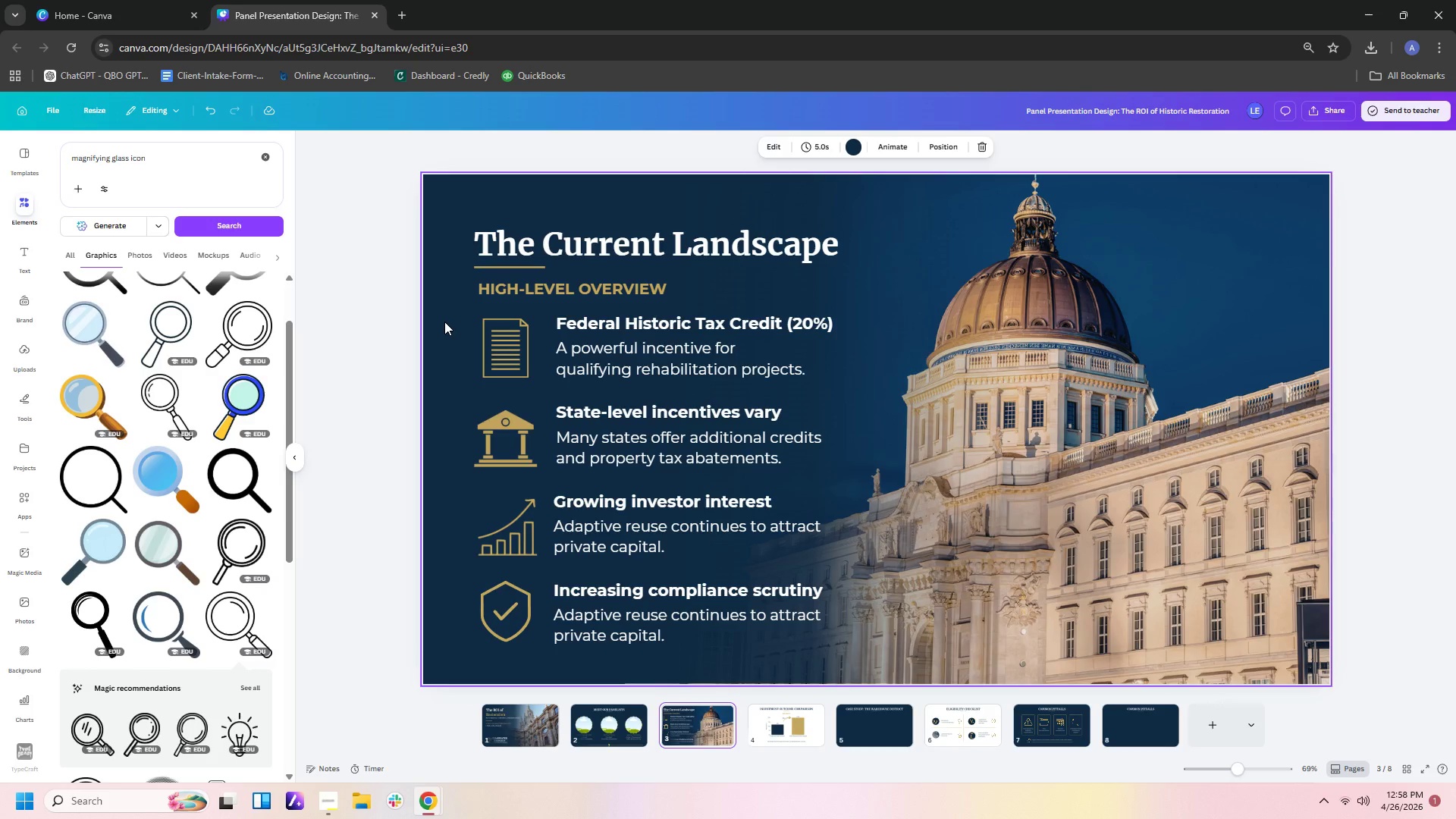 
left_click_drag(start_coordinate=[444, 322], to_coordinate=[667, 543])
 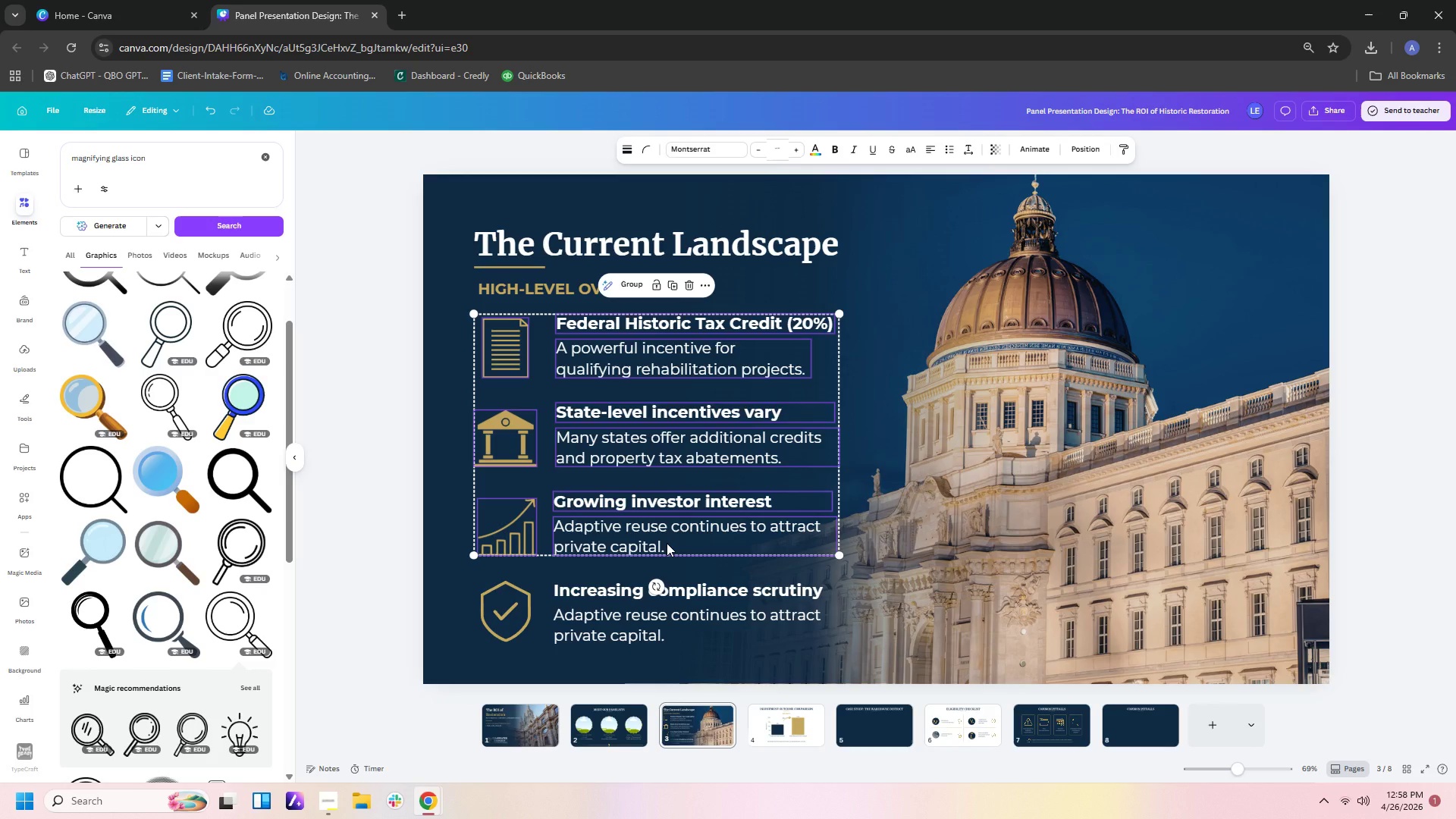 
key(Control+C)
 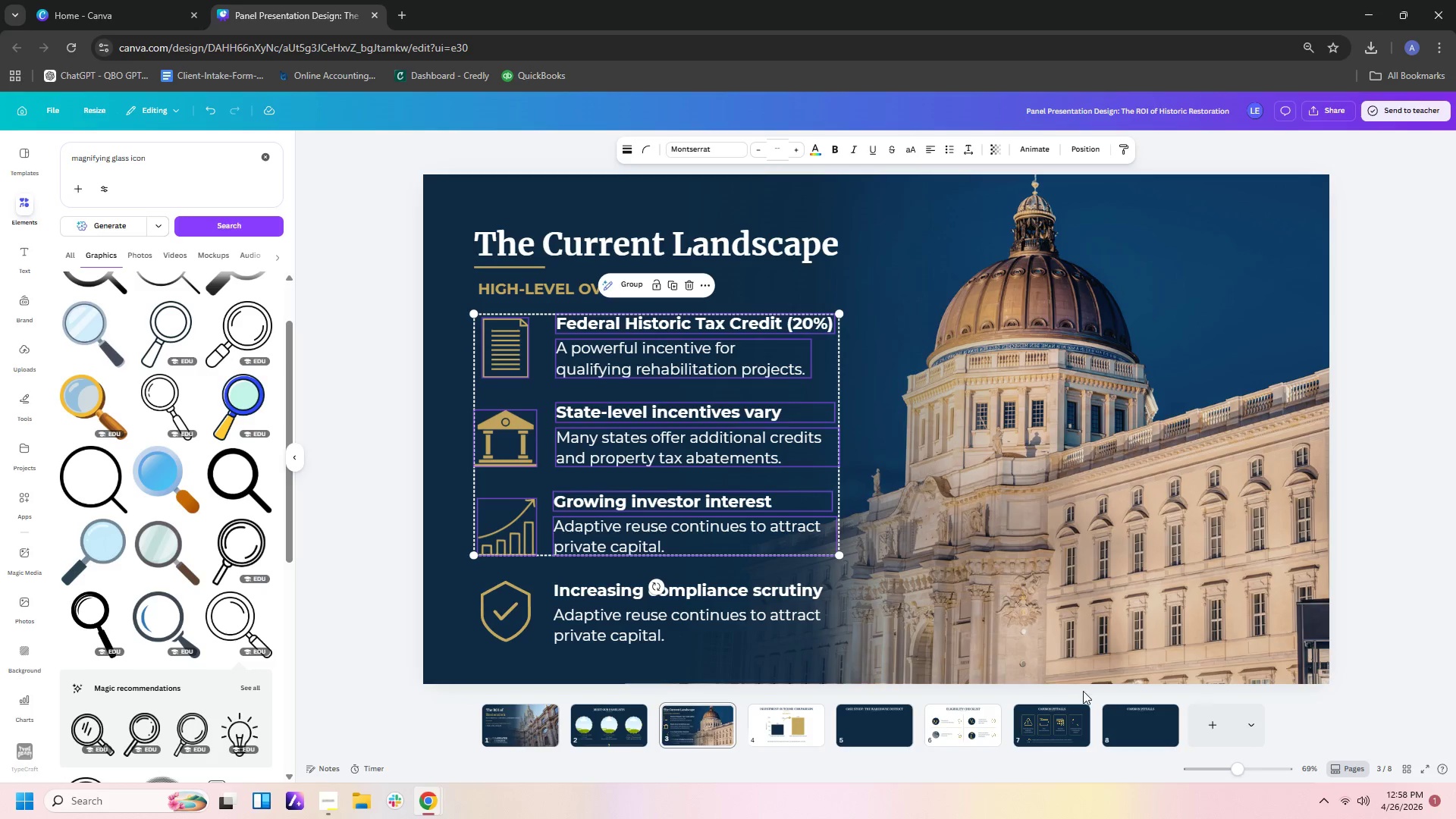 
left_click([1122, 722])
 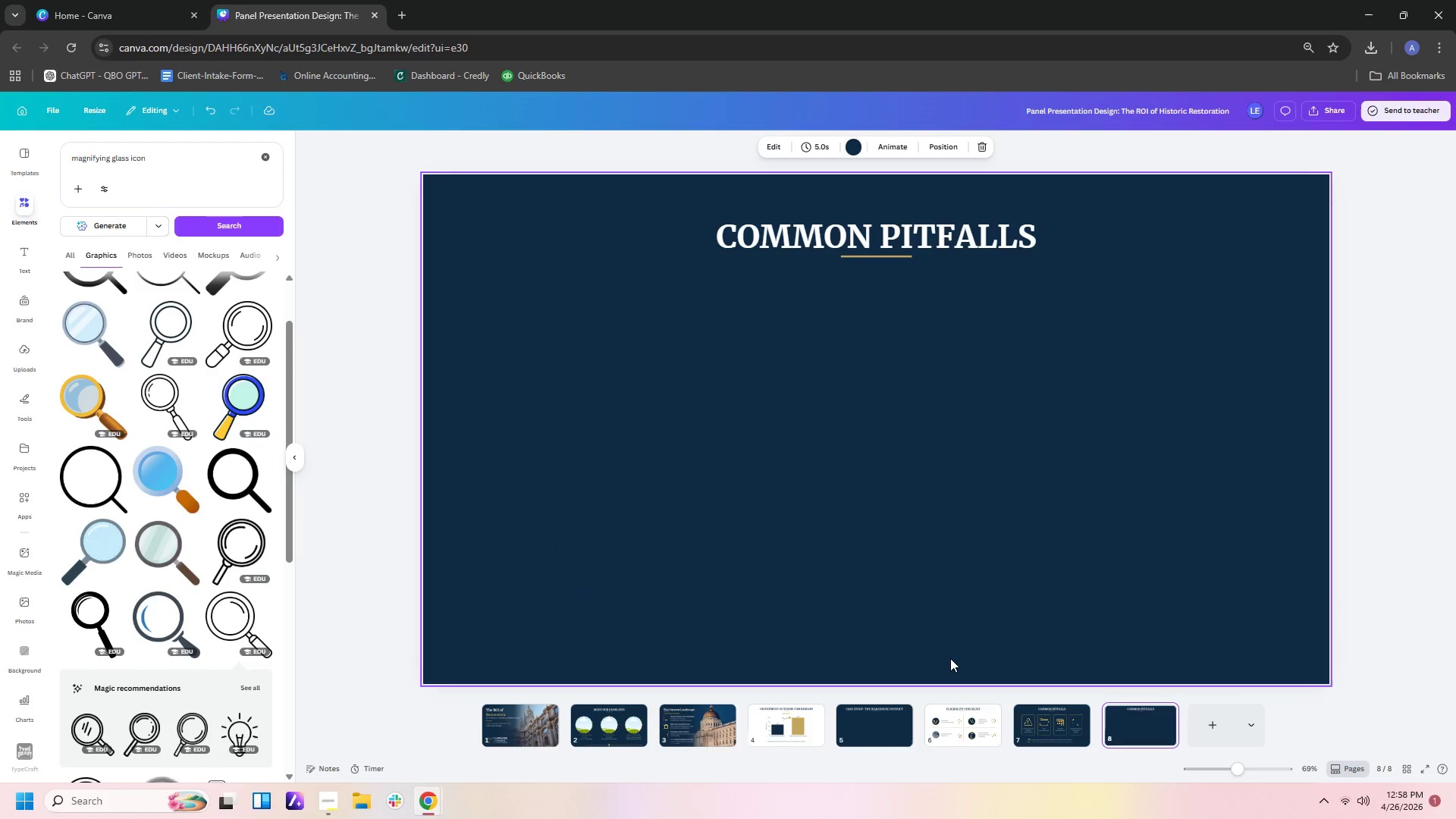 
key(Control+C)
 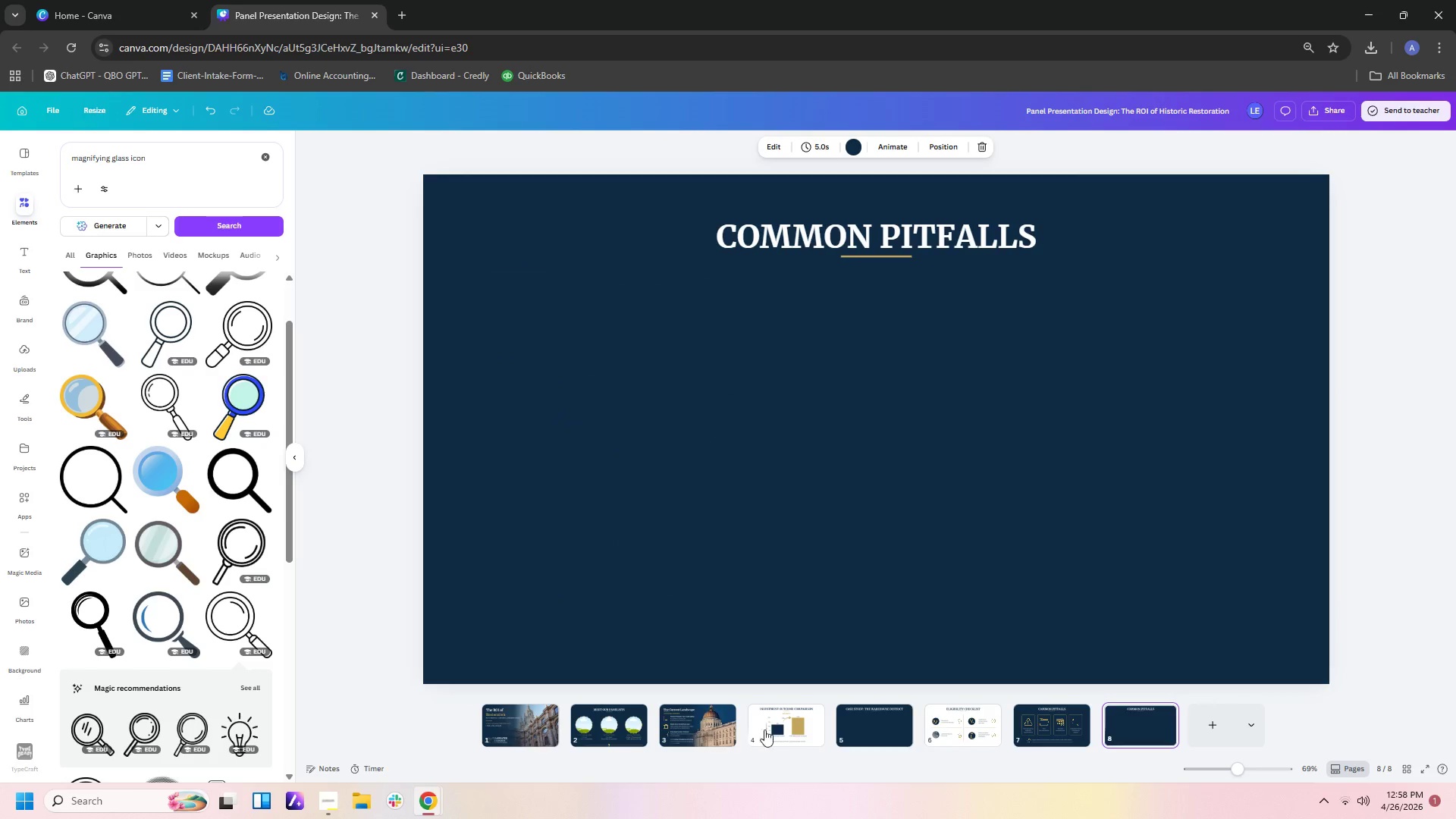 
left_click([712, 723])
 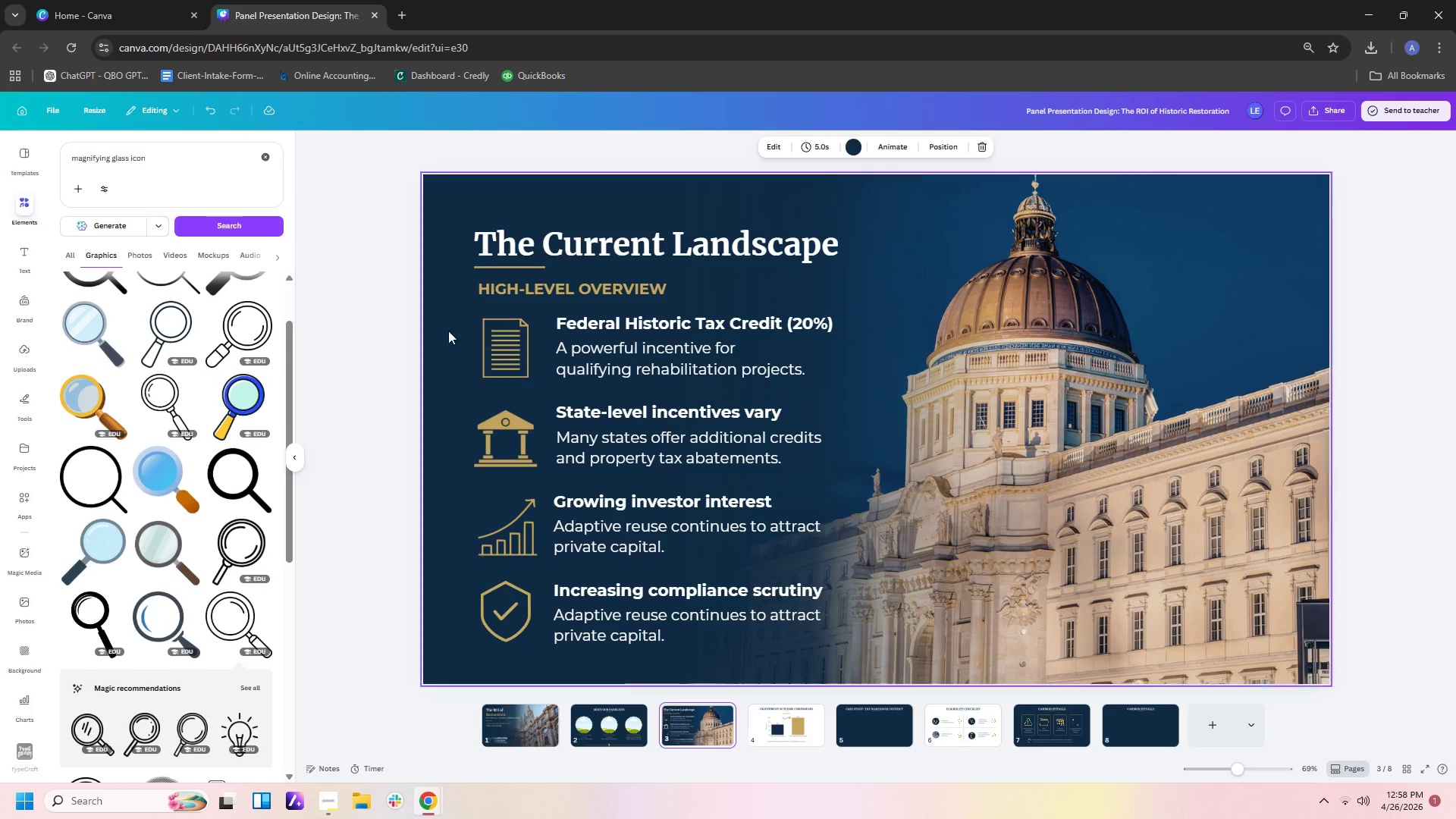 
left_click_drag(start_coordinate=[447, 330], to_coordinate=[635, 548])
 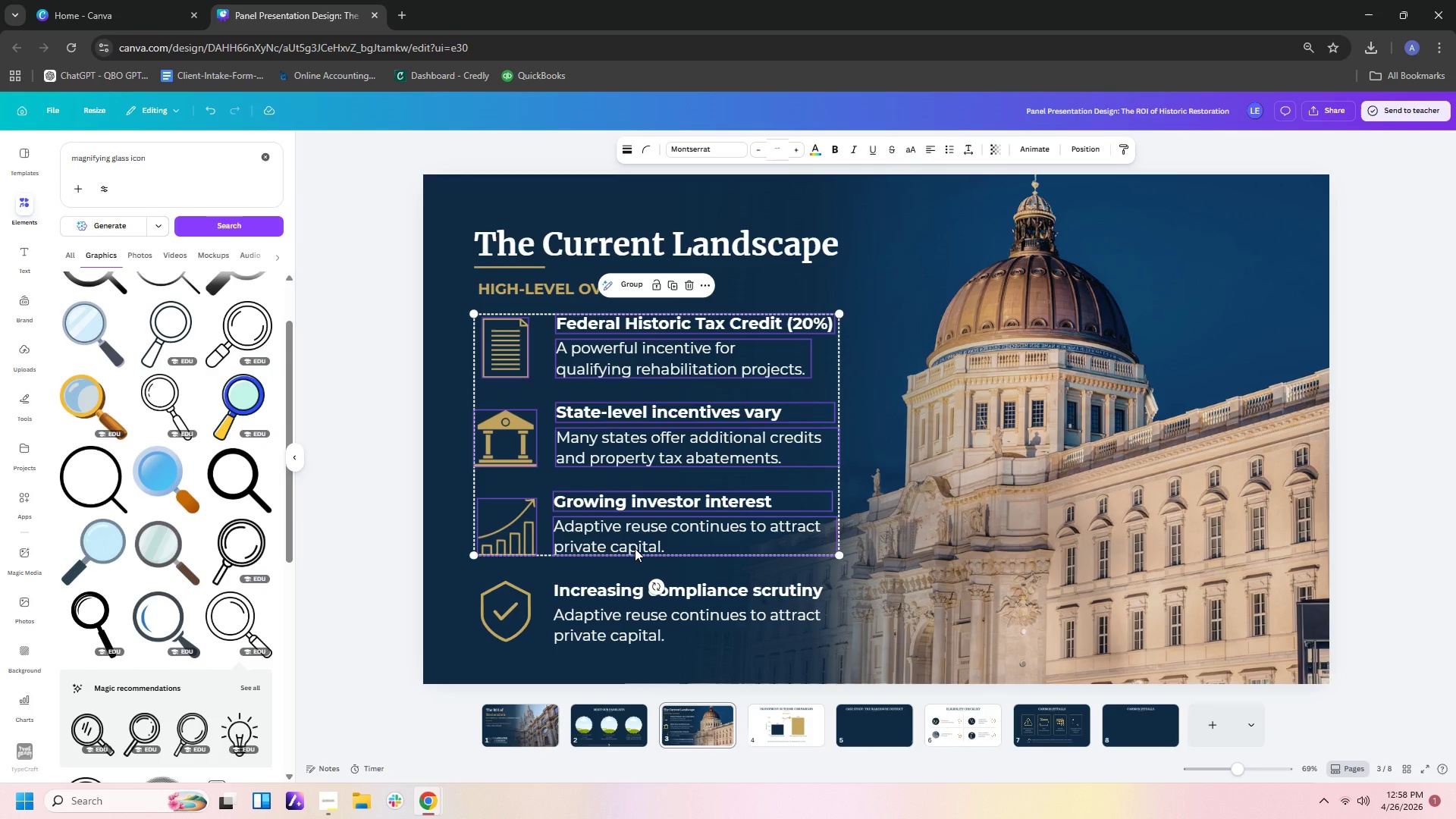 
key(Control+C)
 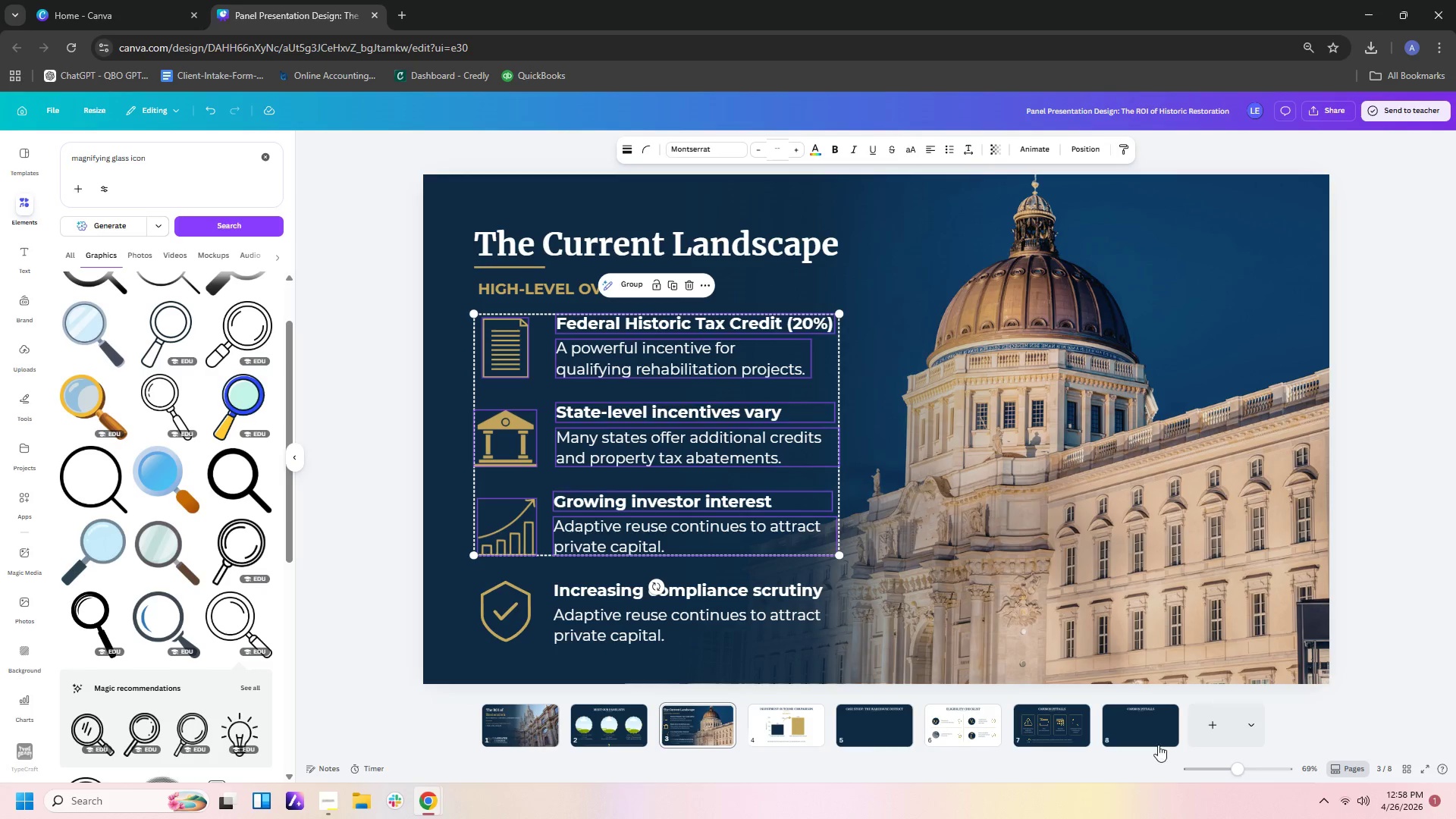 
left_click([1158, 745])
 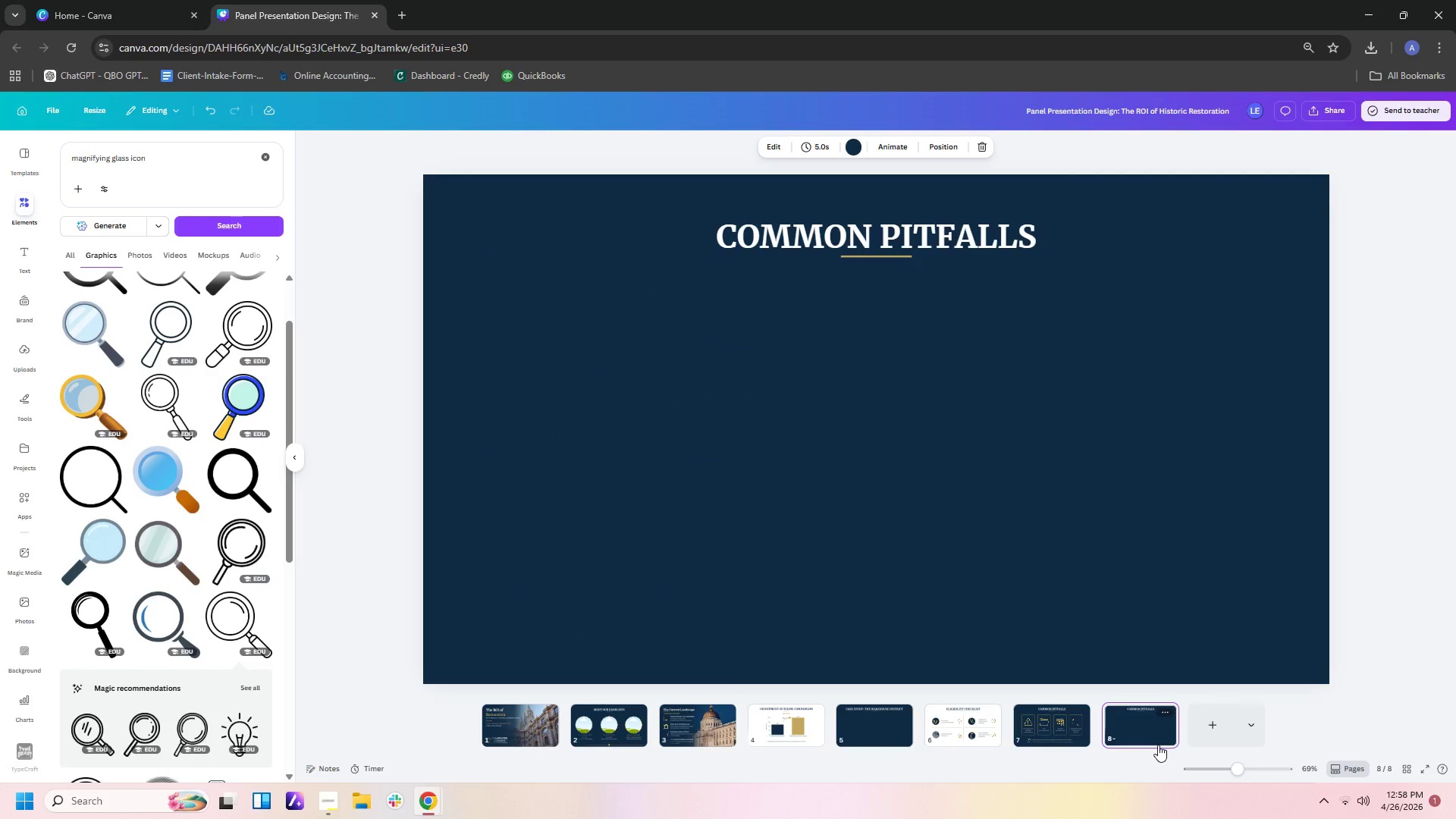 
key(Control+V)
 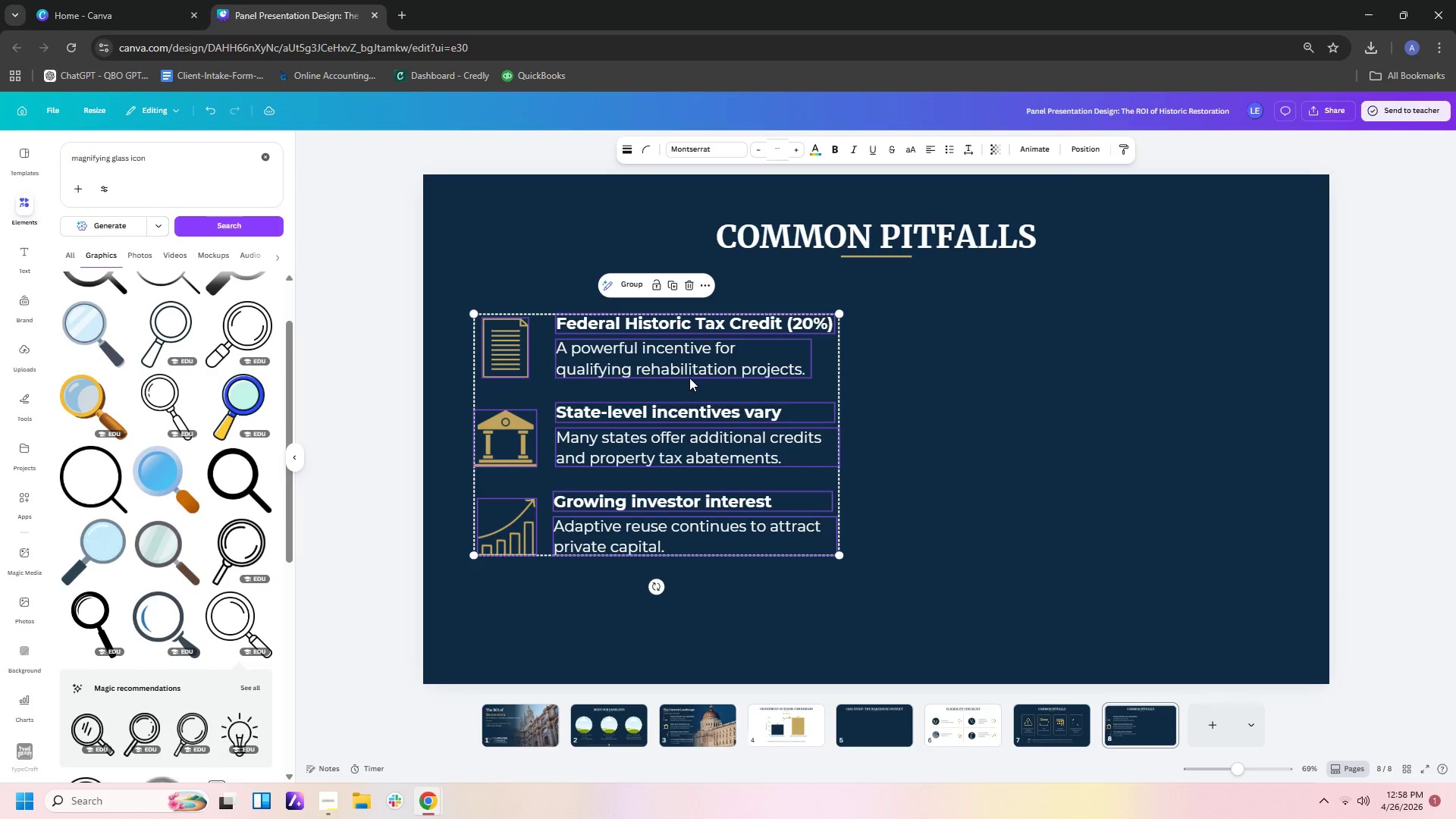 
left_click_drag(start_coordinate=[689, 378], to_coordinate=[915, 400])
 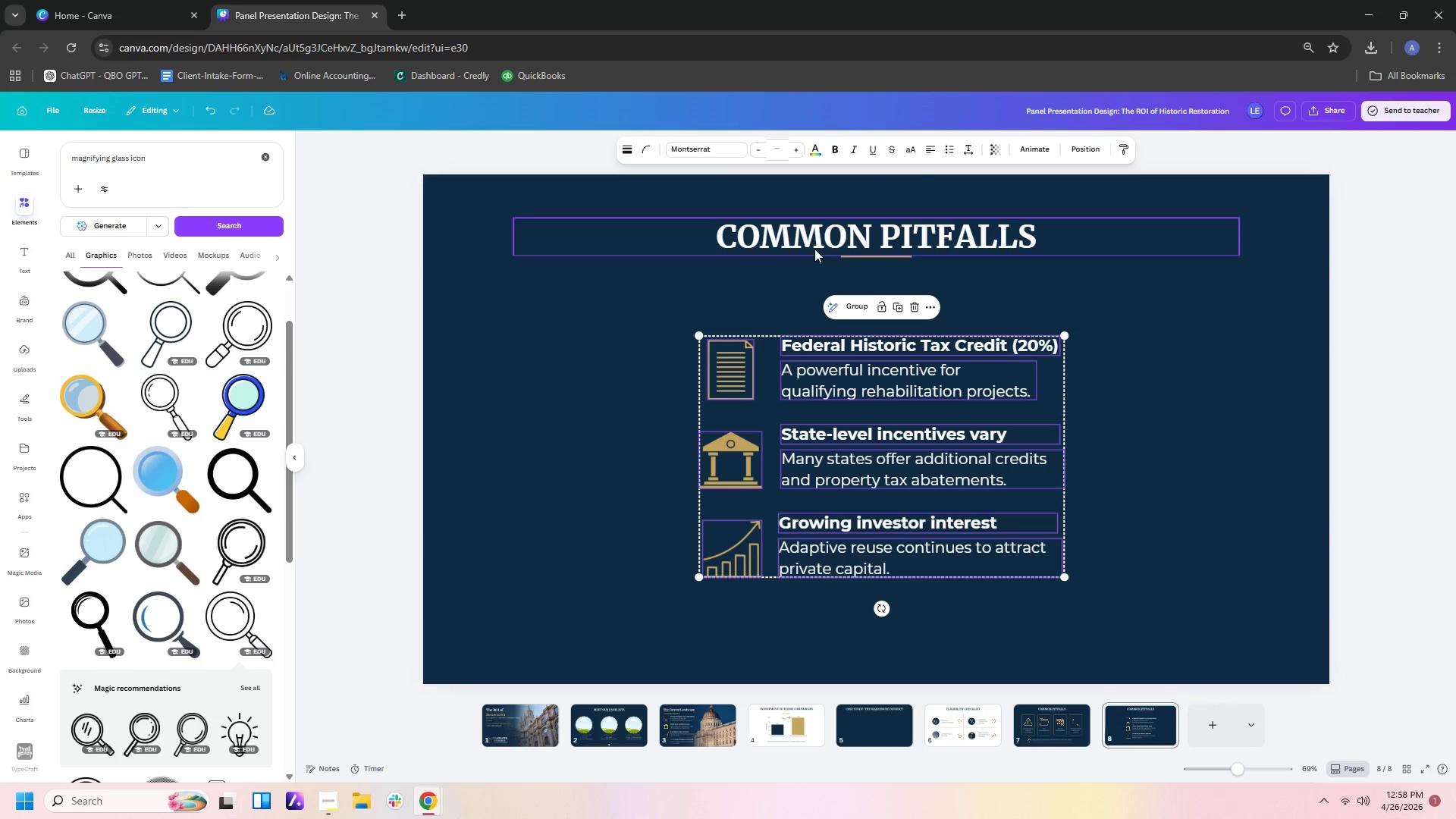 
double_click([814, 249])
 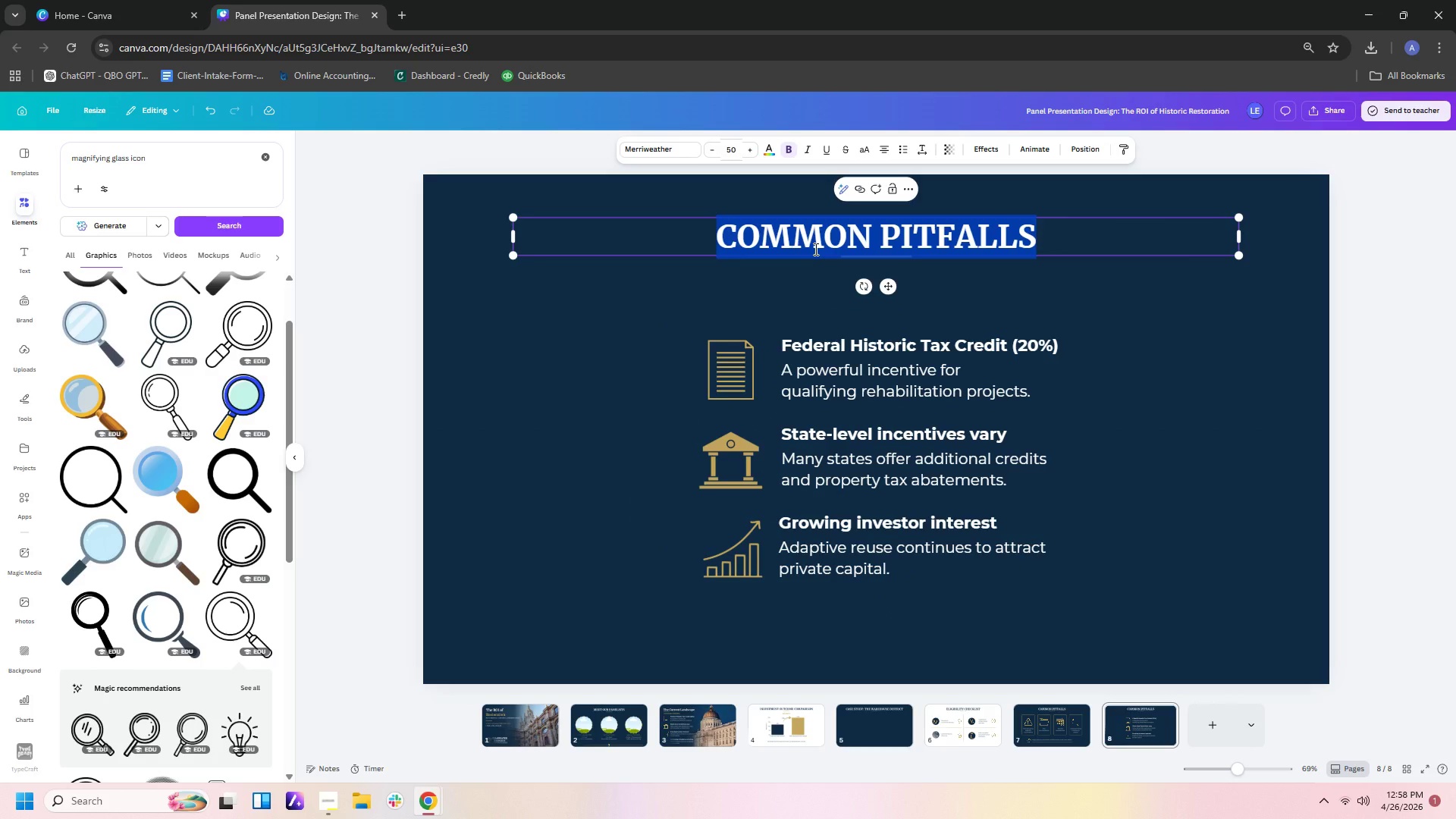 
type(Fui)
key(Backspace)
key(Backspace)
type(UTURE OUTLOOK)
 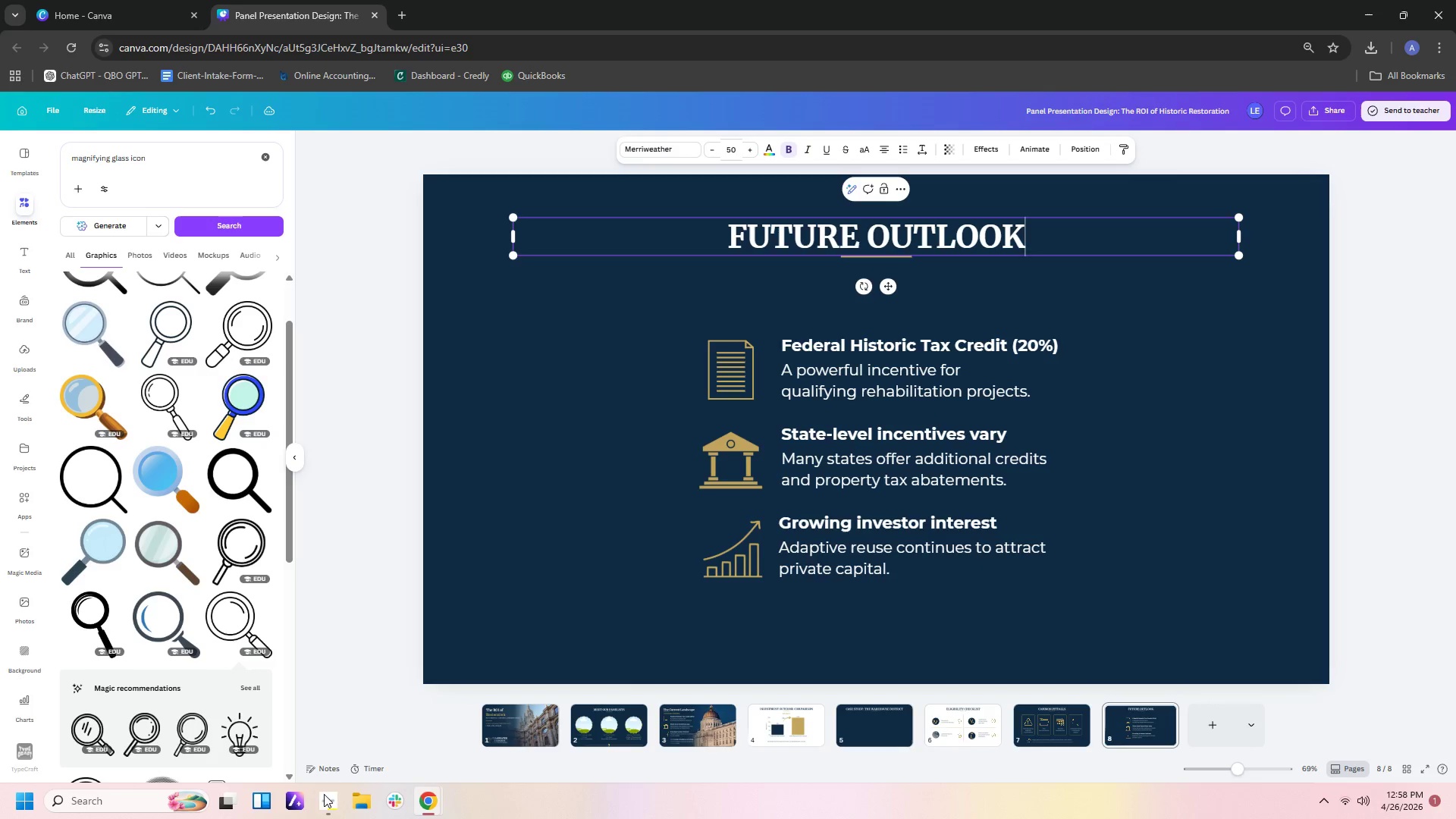 
left_click([335, 800])